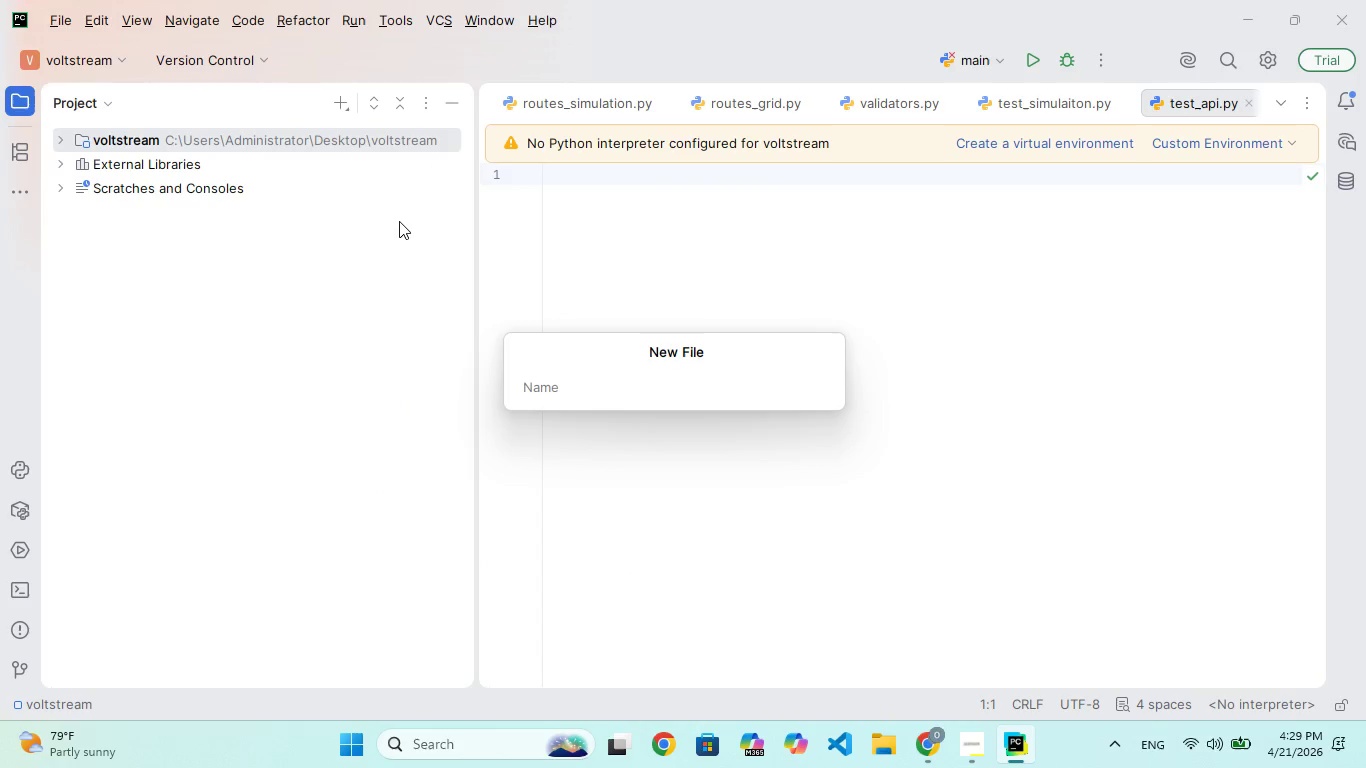 
type(.env)
 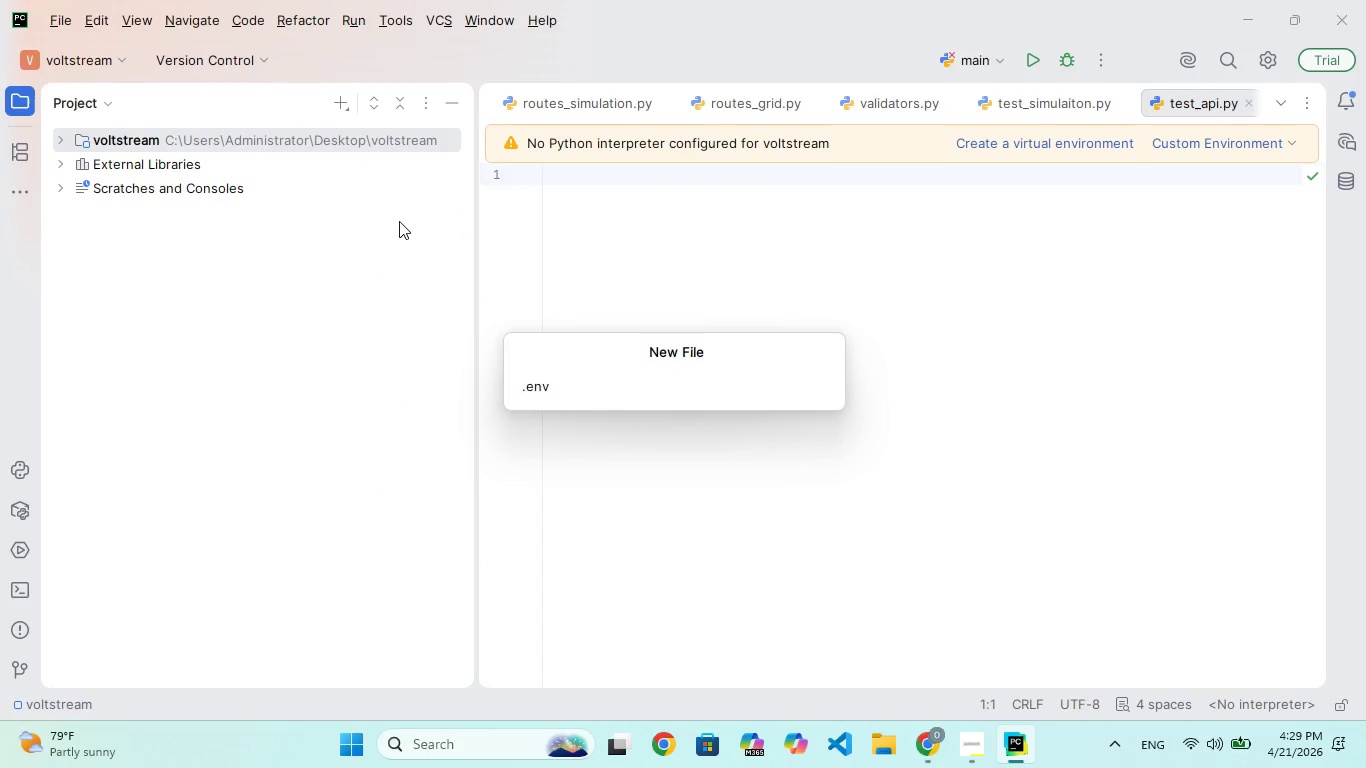 
key(Enter)
 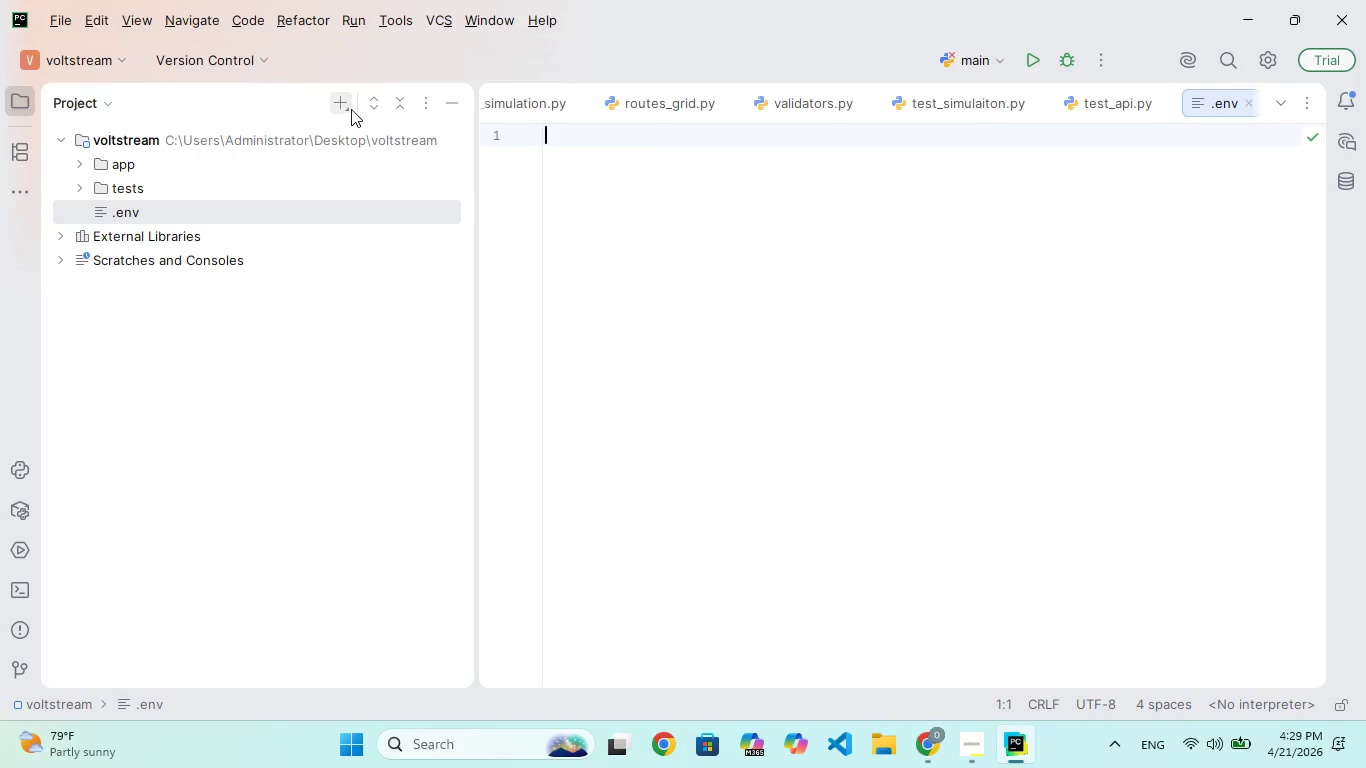 
left_click([345, 106])
 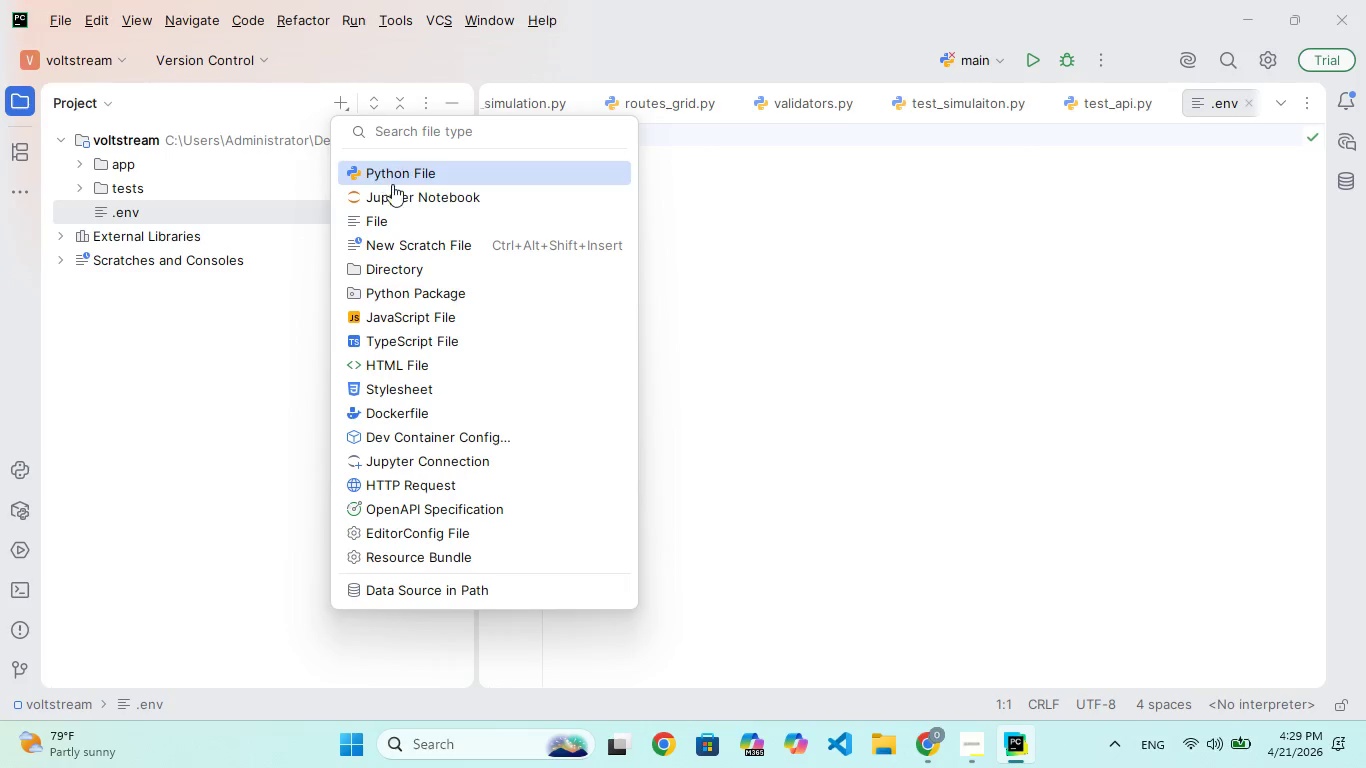 
left_click([406, 211])
 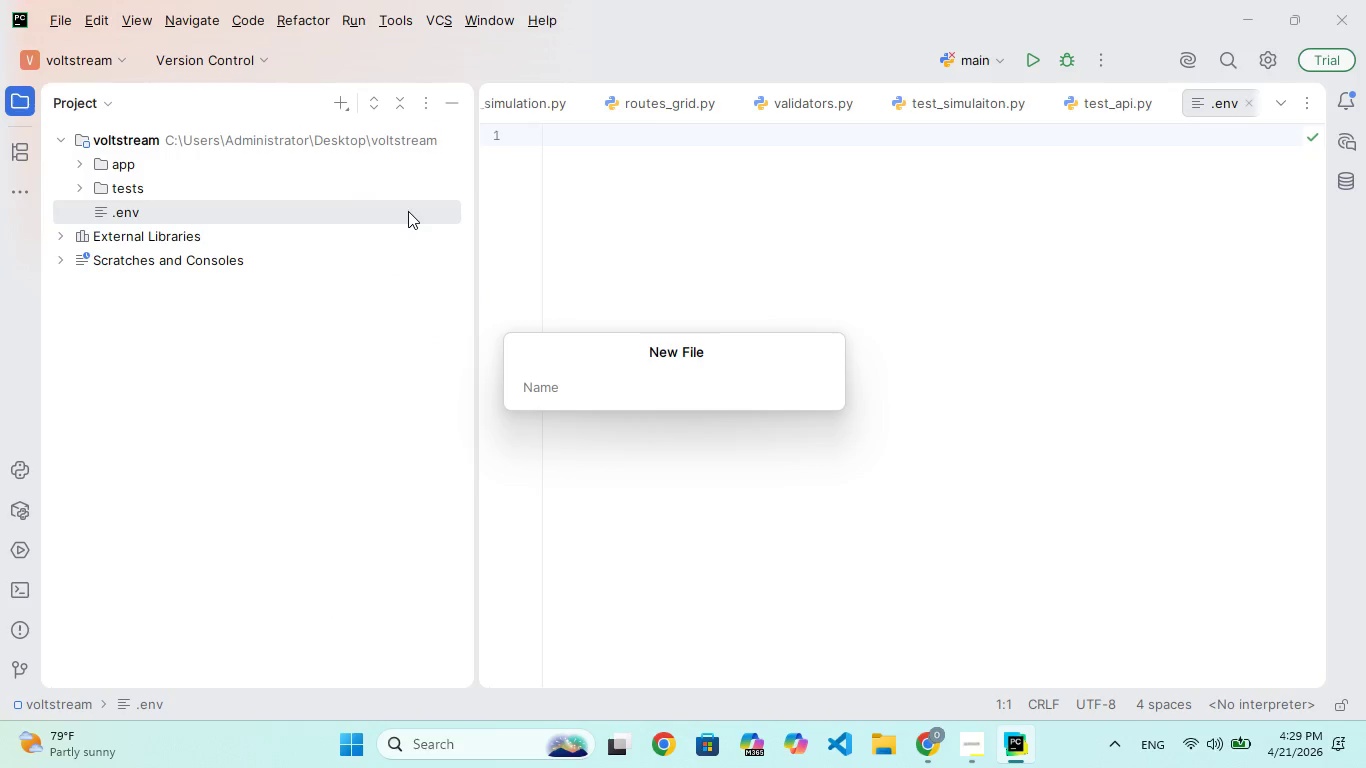 
type(requrements.py)
key(Backspace)
key(Backspace)
type(txt)
 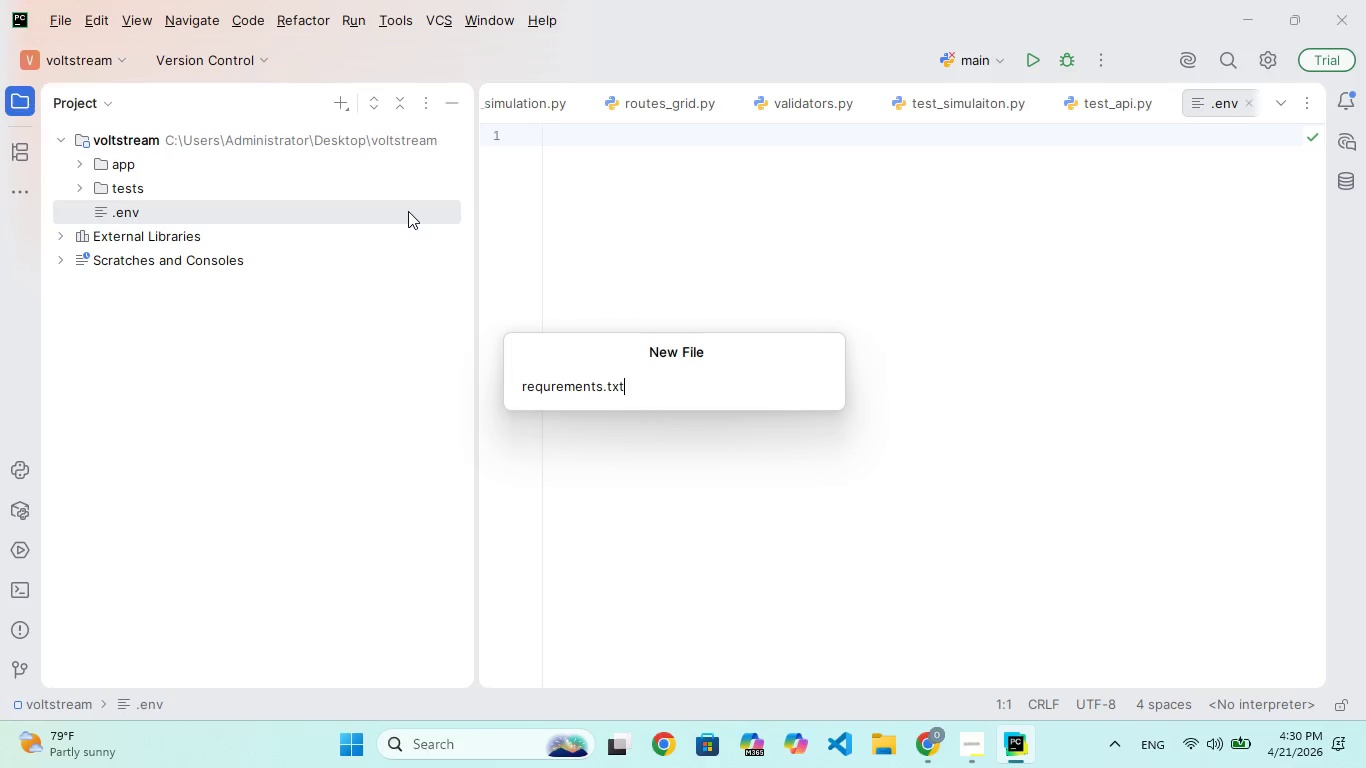 
wait(5.33)
 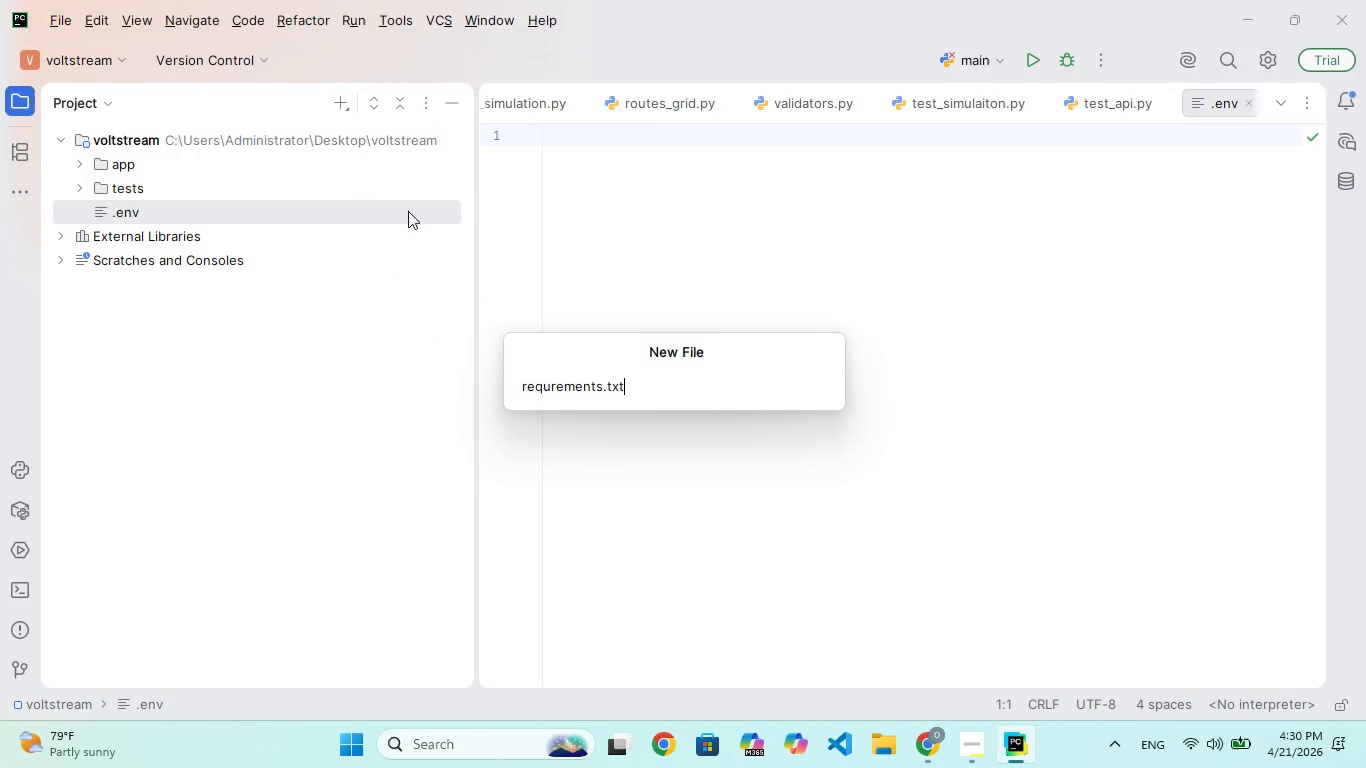 
key(ArrowLeft)
 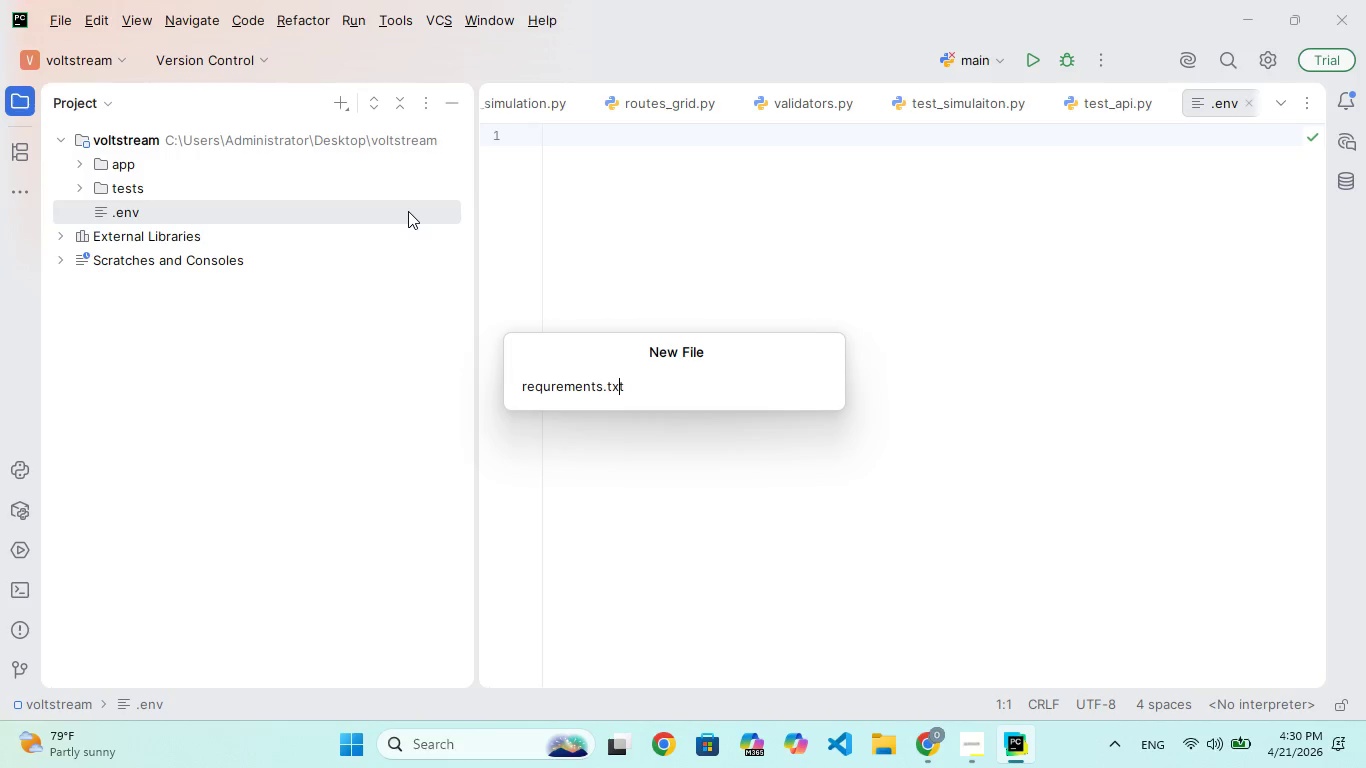 
hold_key(key=ArrowLeft, duration=0.7)
 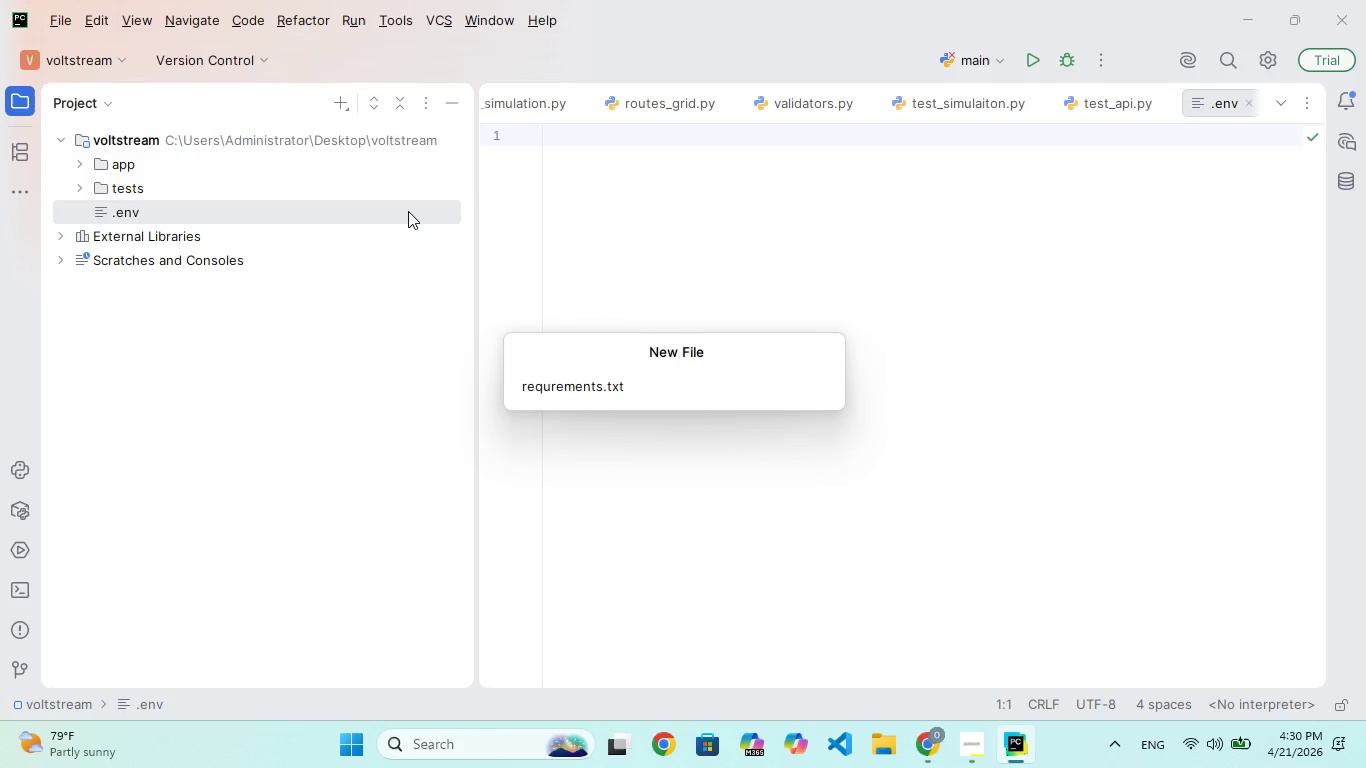 
key(ArrowLeft)
 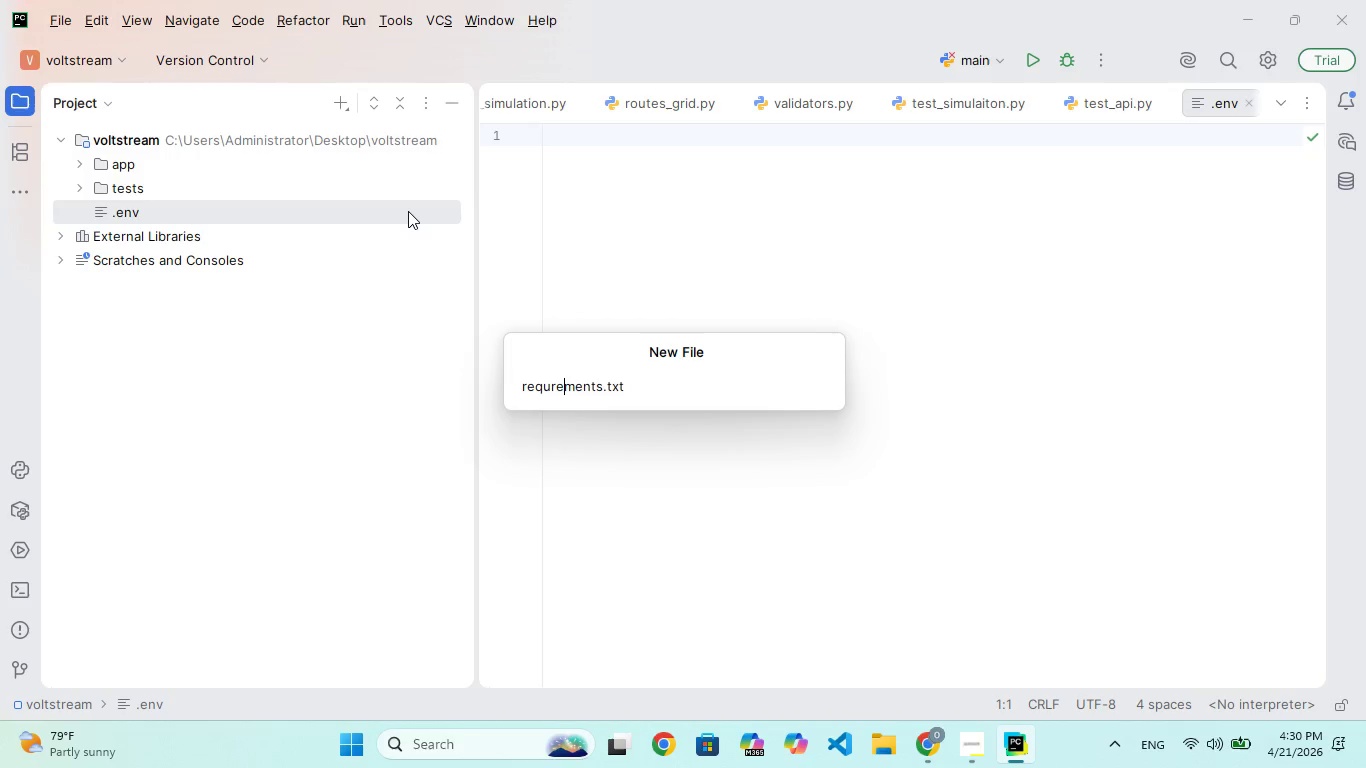 
key(ArrowLeft)
 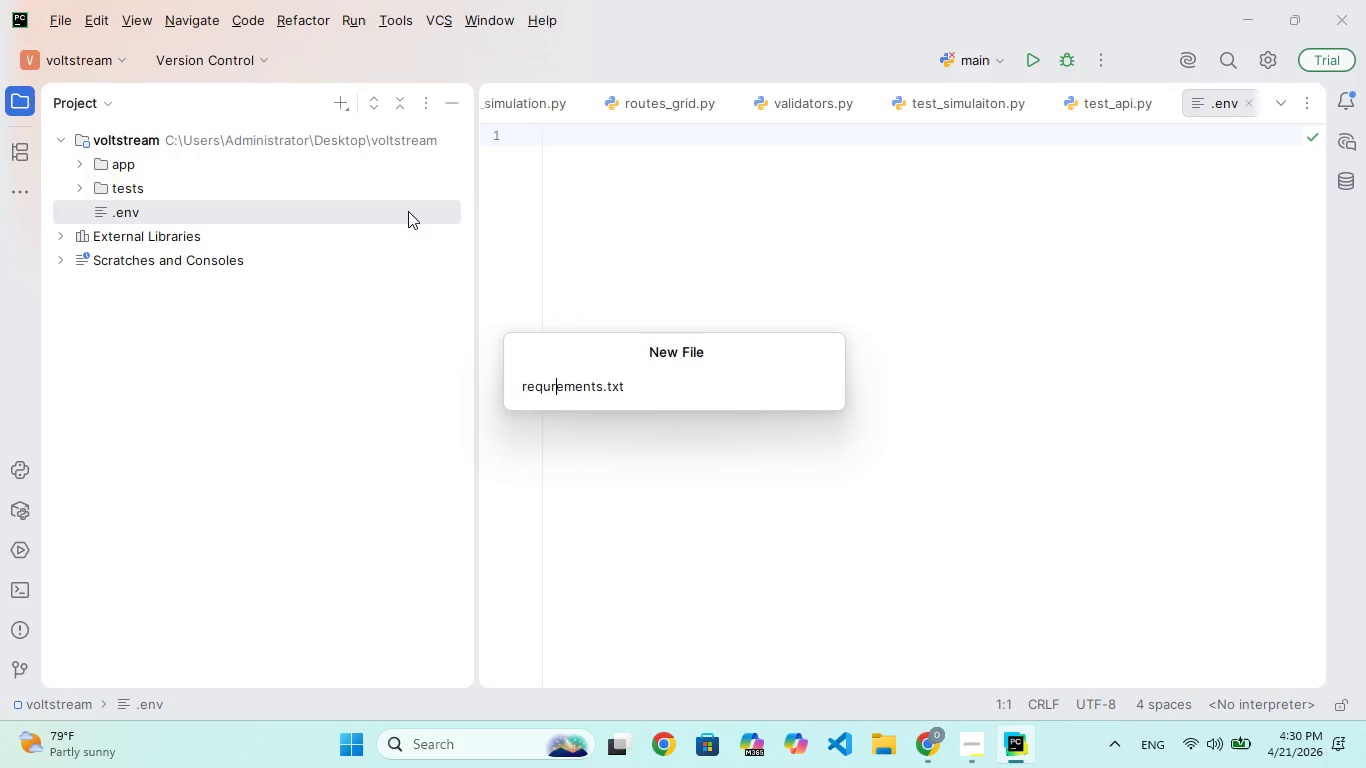 
key(ArrowLeft)
 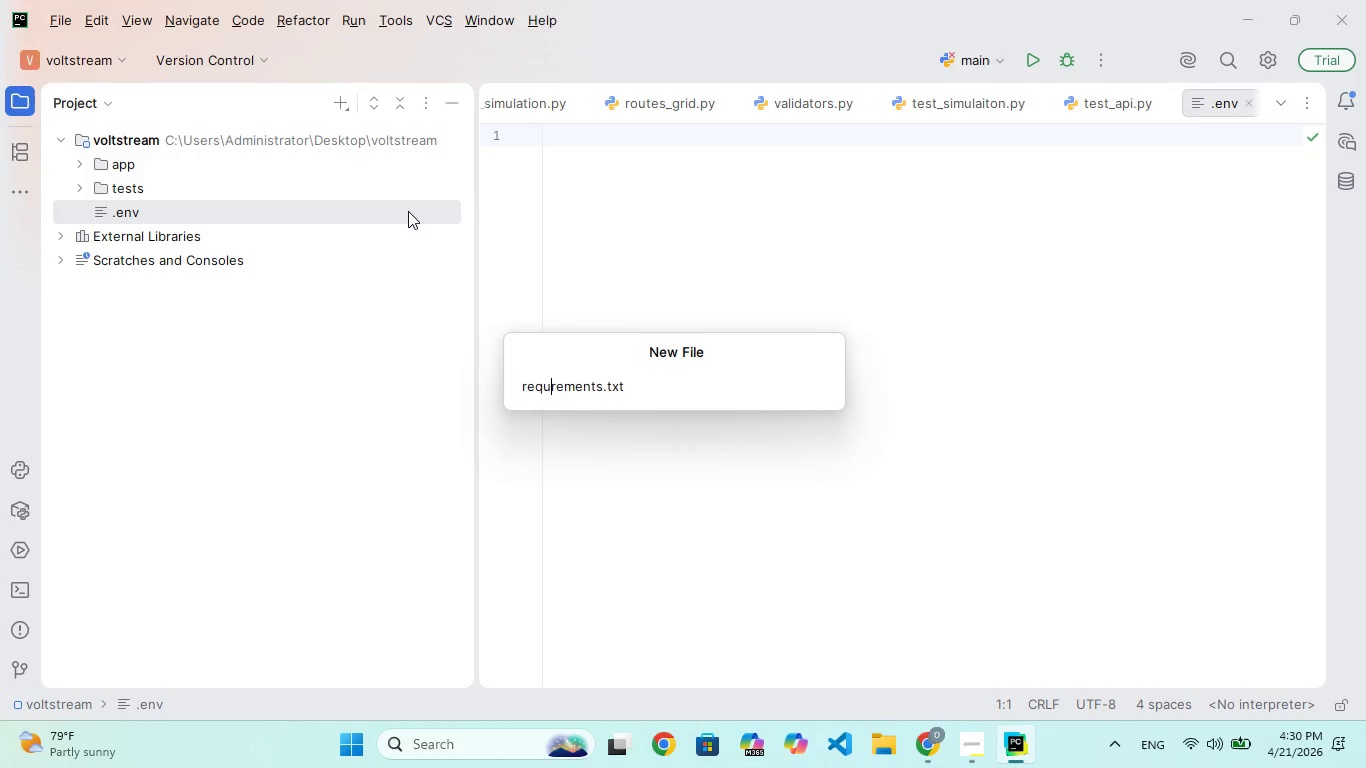 
key(ArrowLeft)
 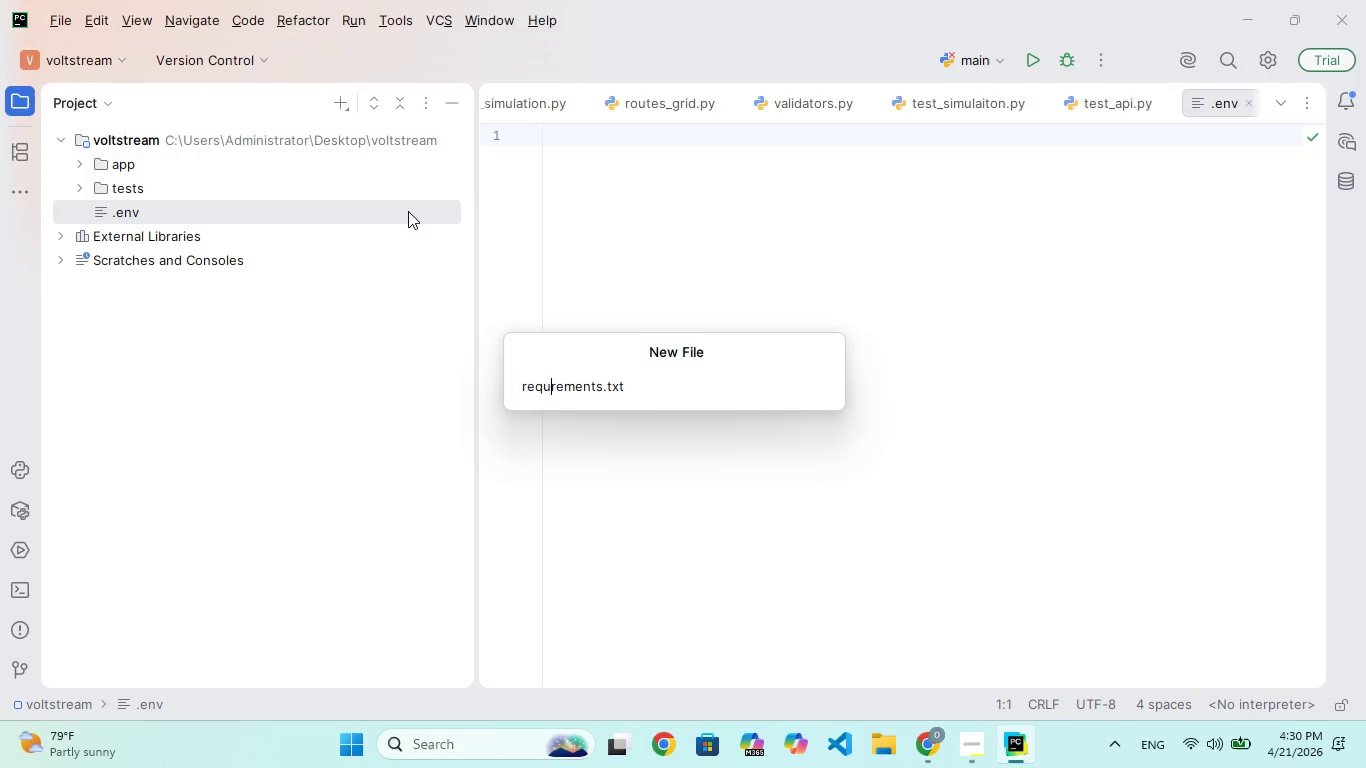 
key(ArrowLeft)
 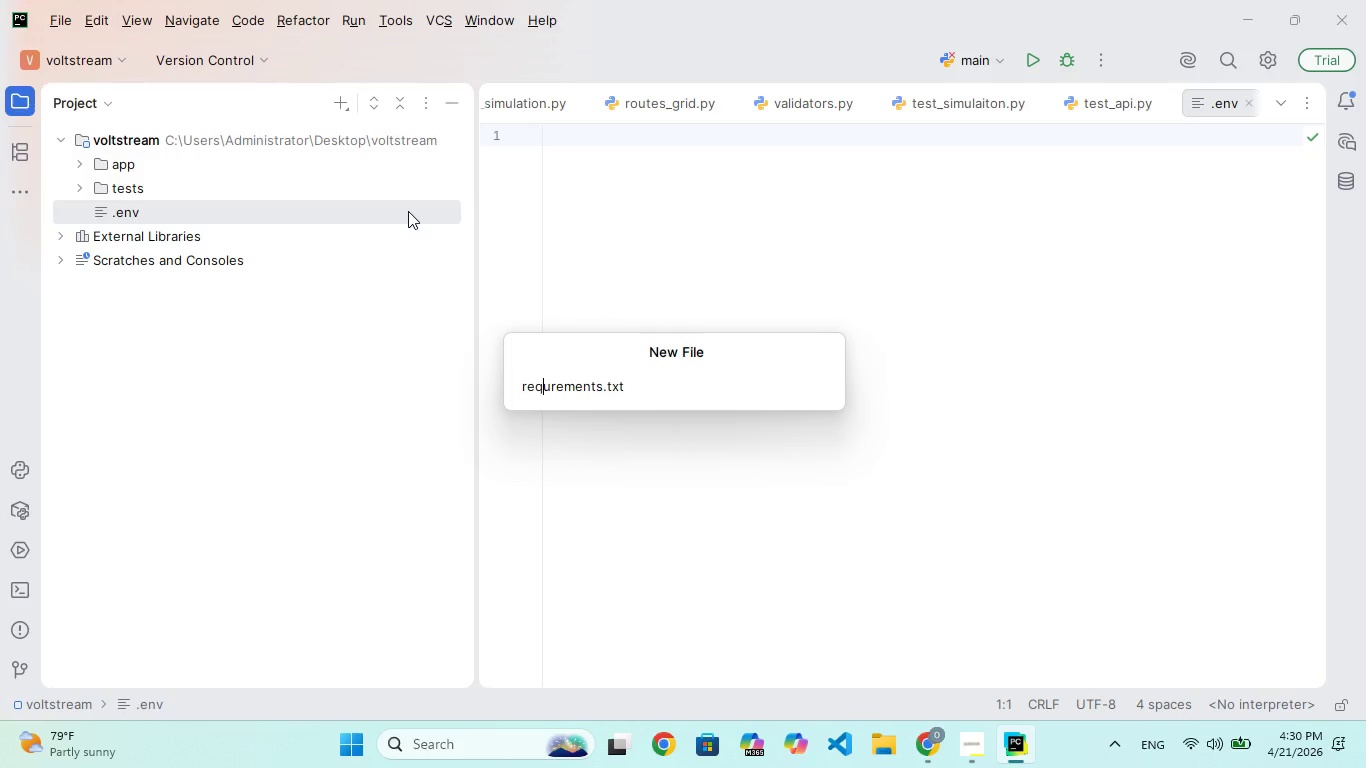 
key(ArrowRight)
 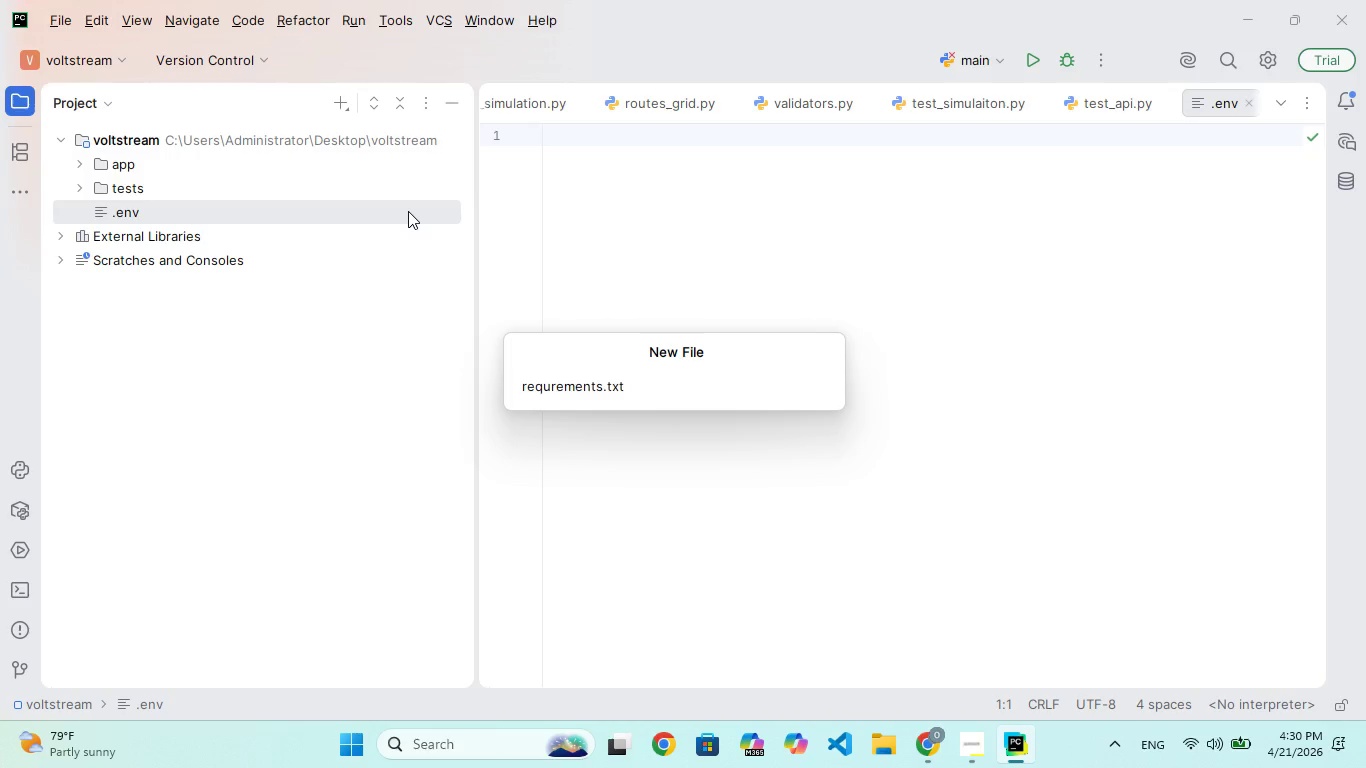 
key(I)
 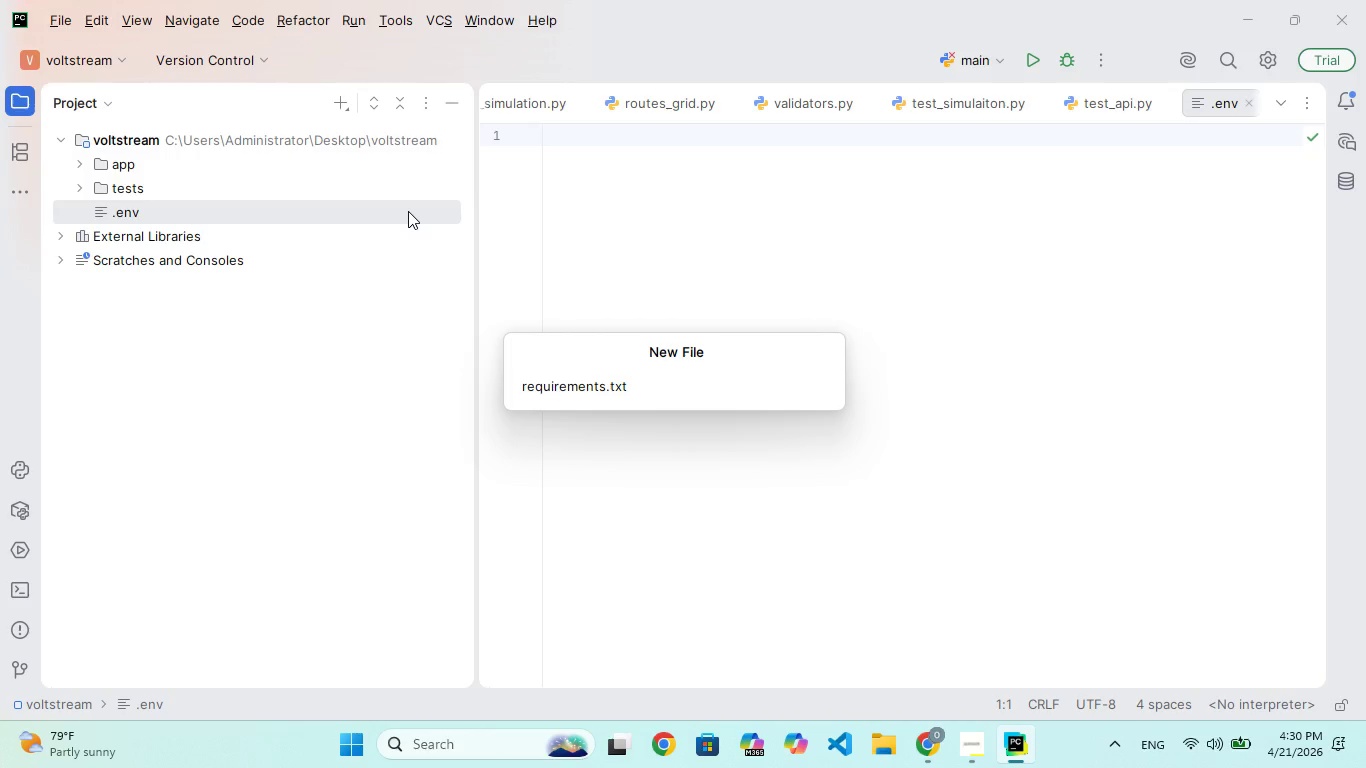 
key(Enter)
 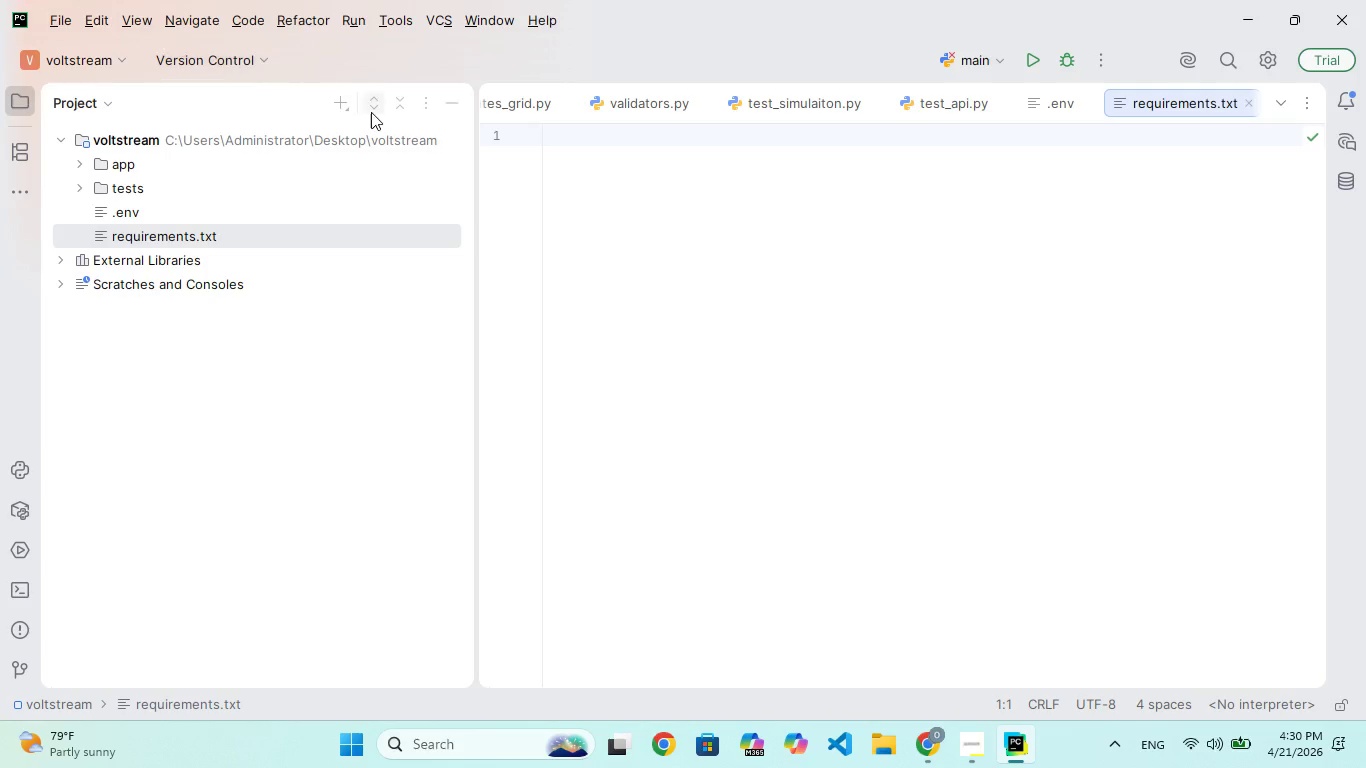 
left_click([336, 106])
 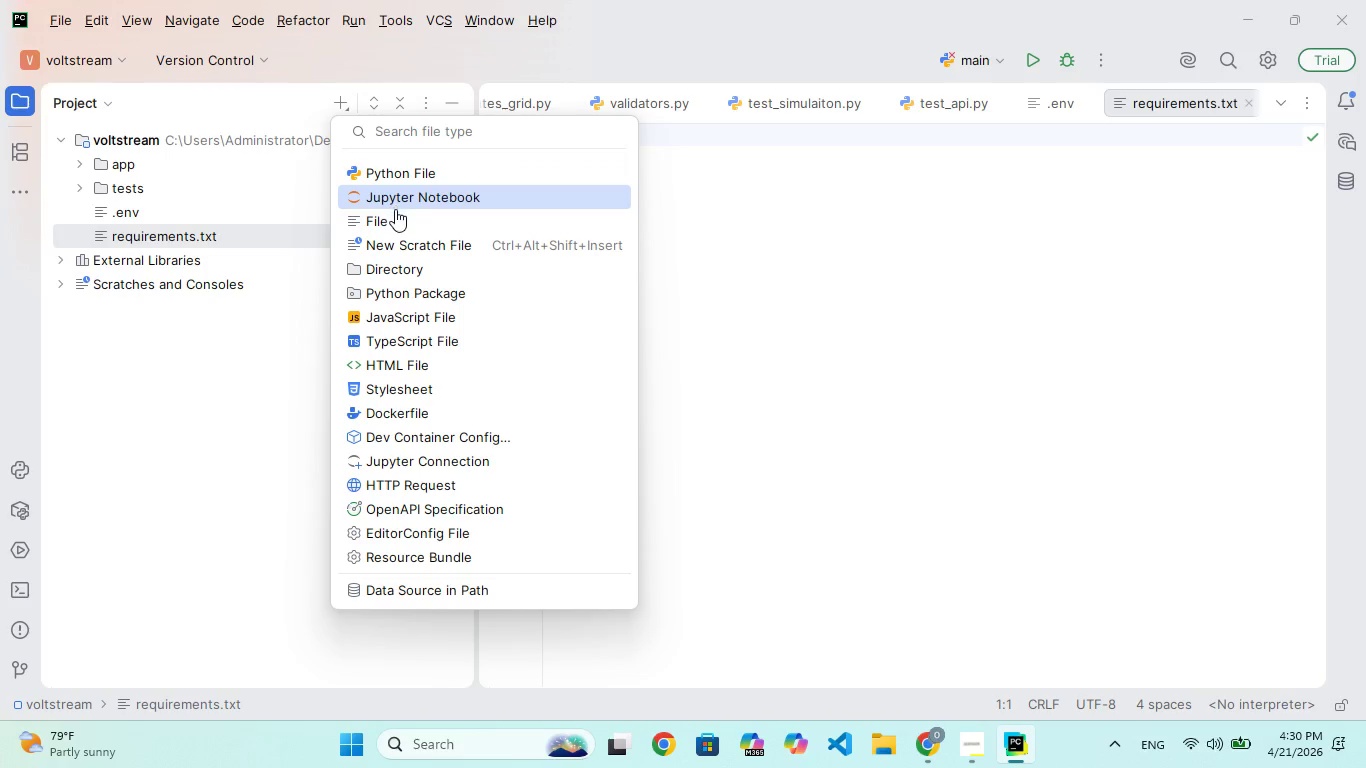 
left_click([396, 218])
 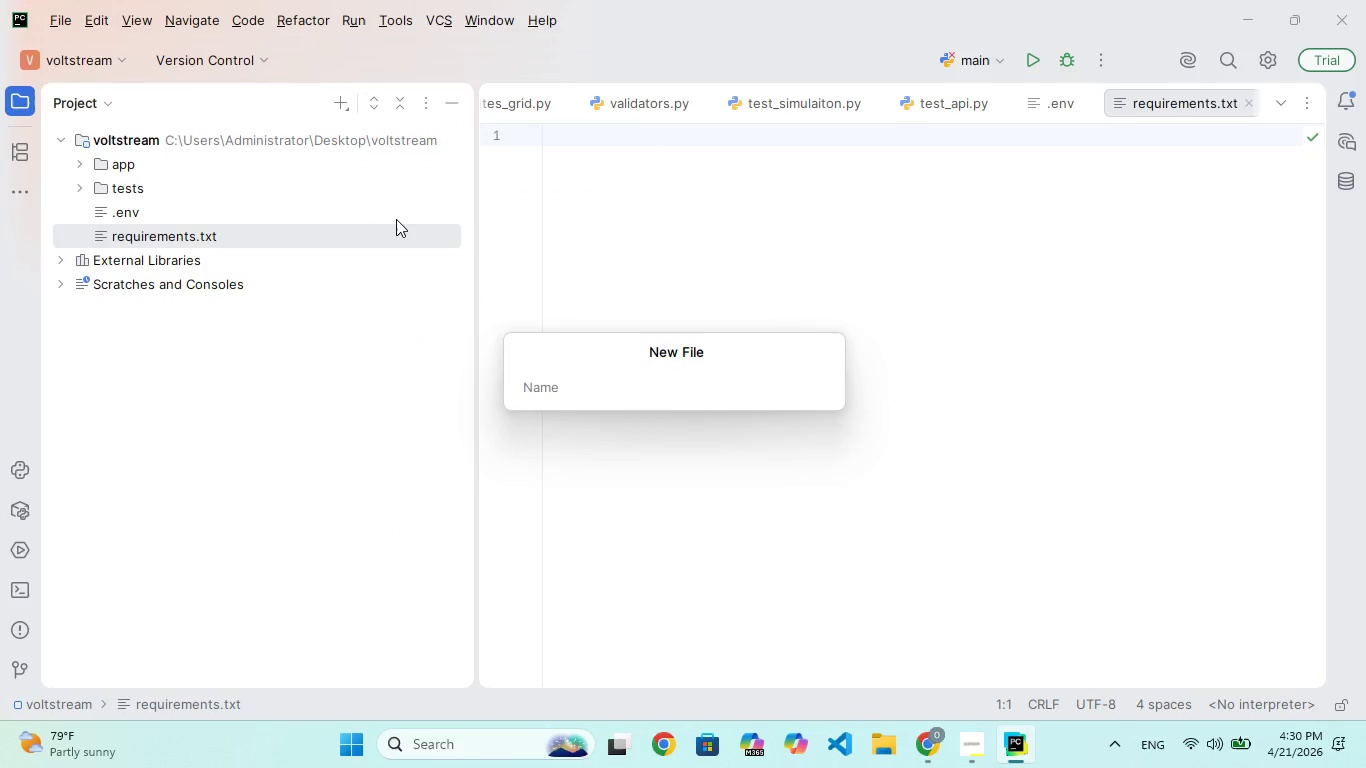 
type(README.md)
 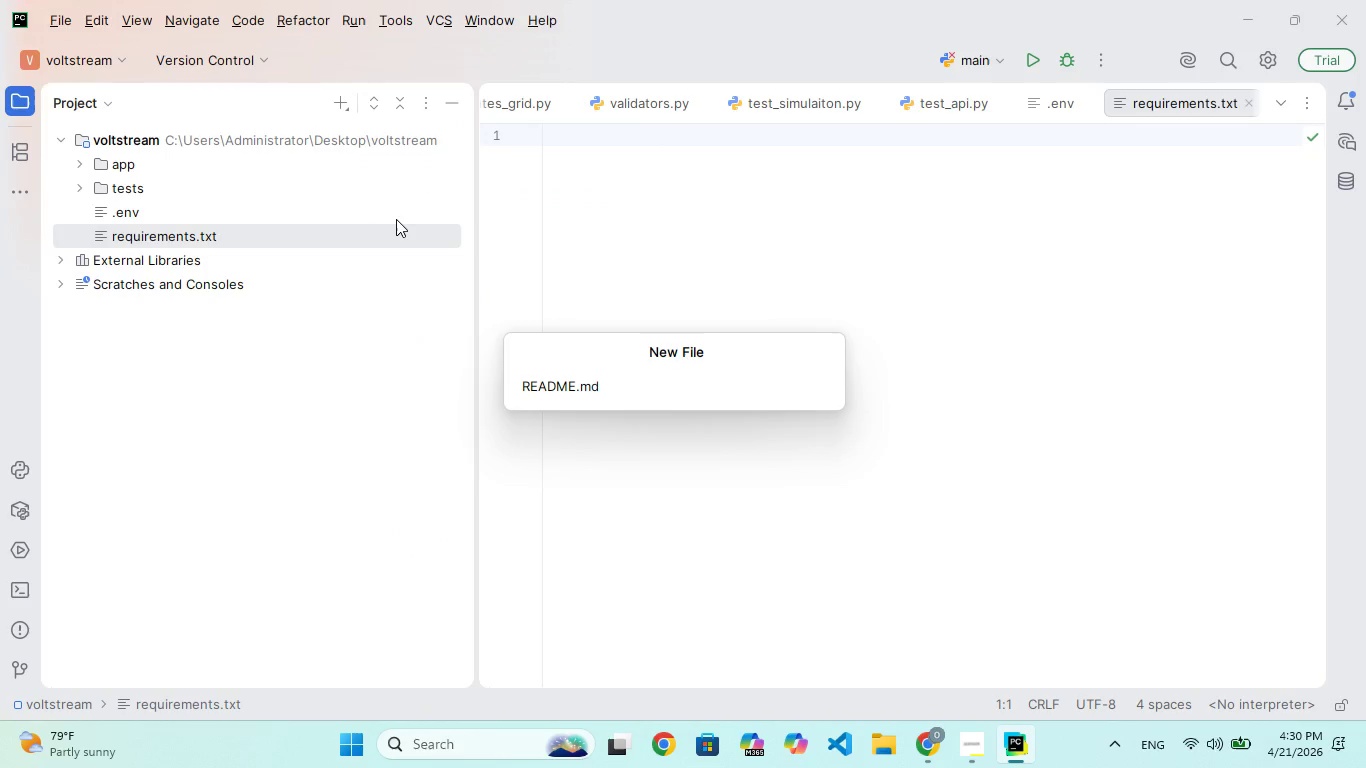 
hold_key(key=Enter, duration=0.33)
 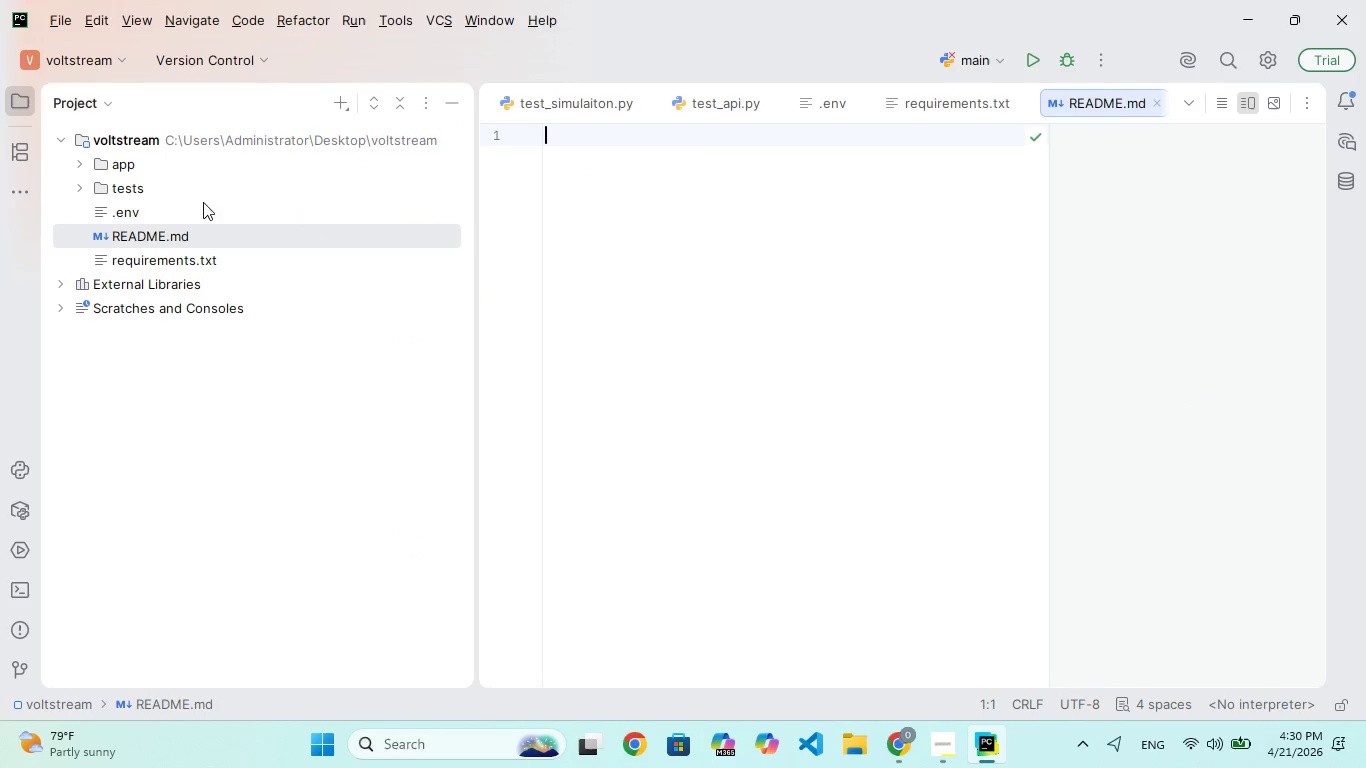 
left_click([131, 172])
 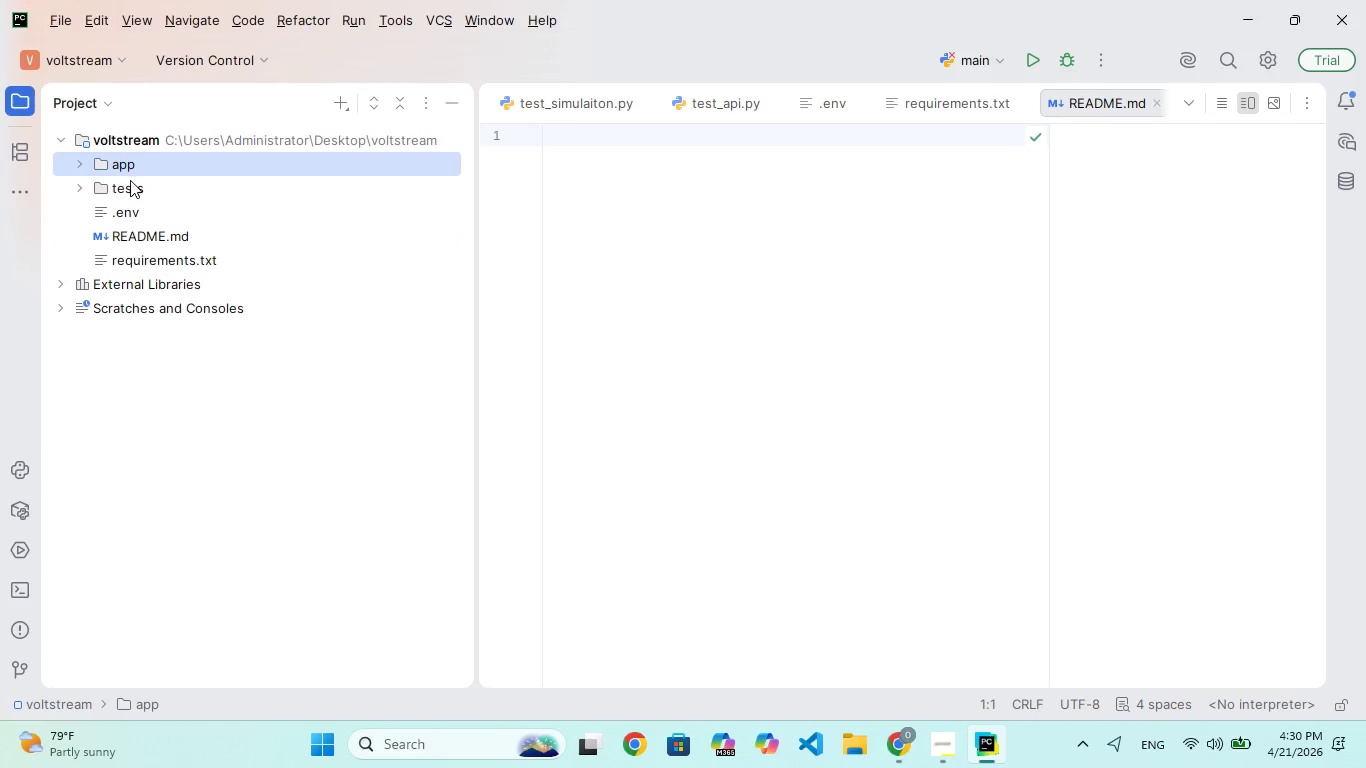 
left_click([128, 180])
 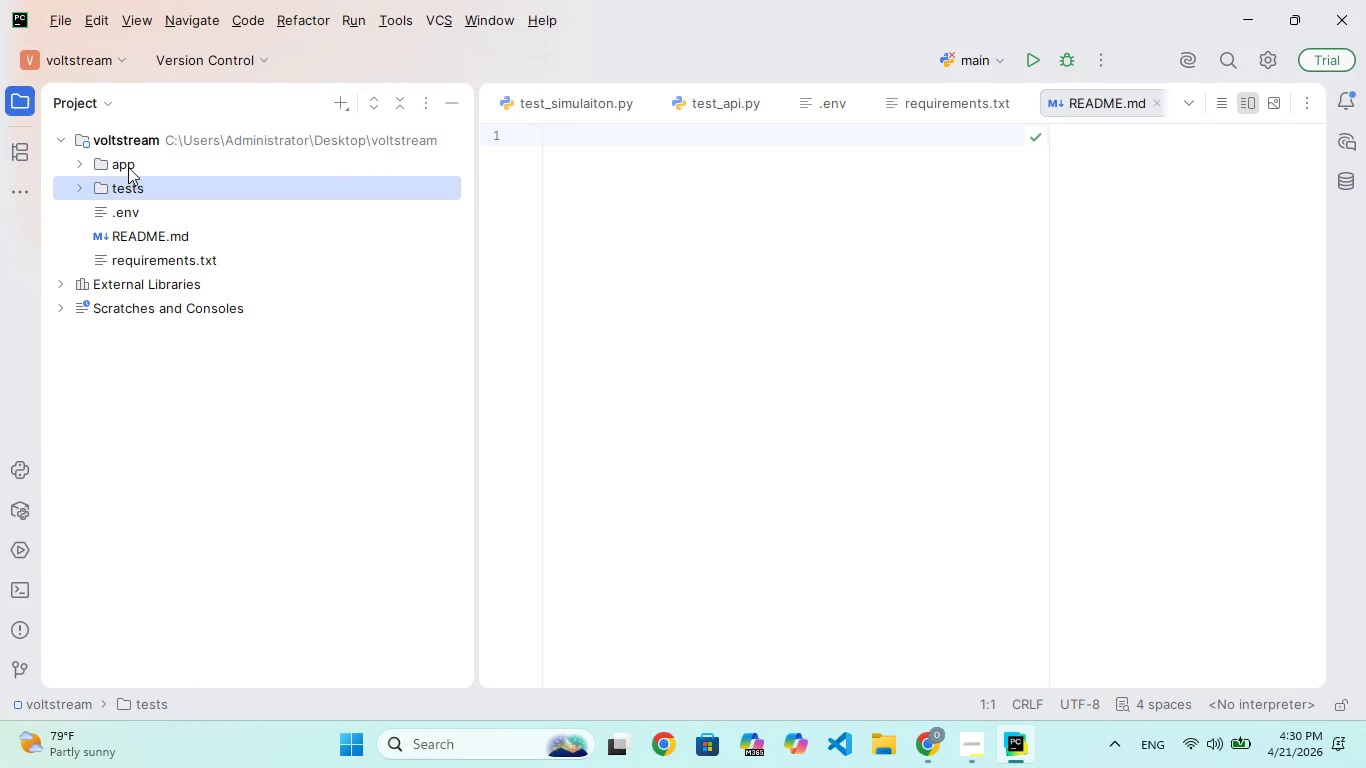 
double_click([130, 164])
 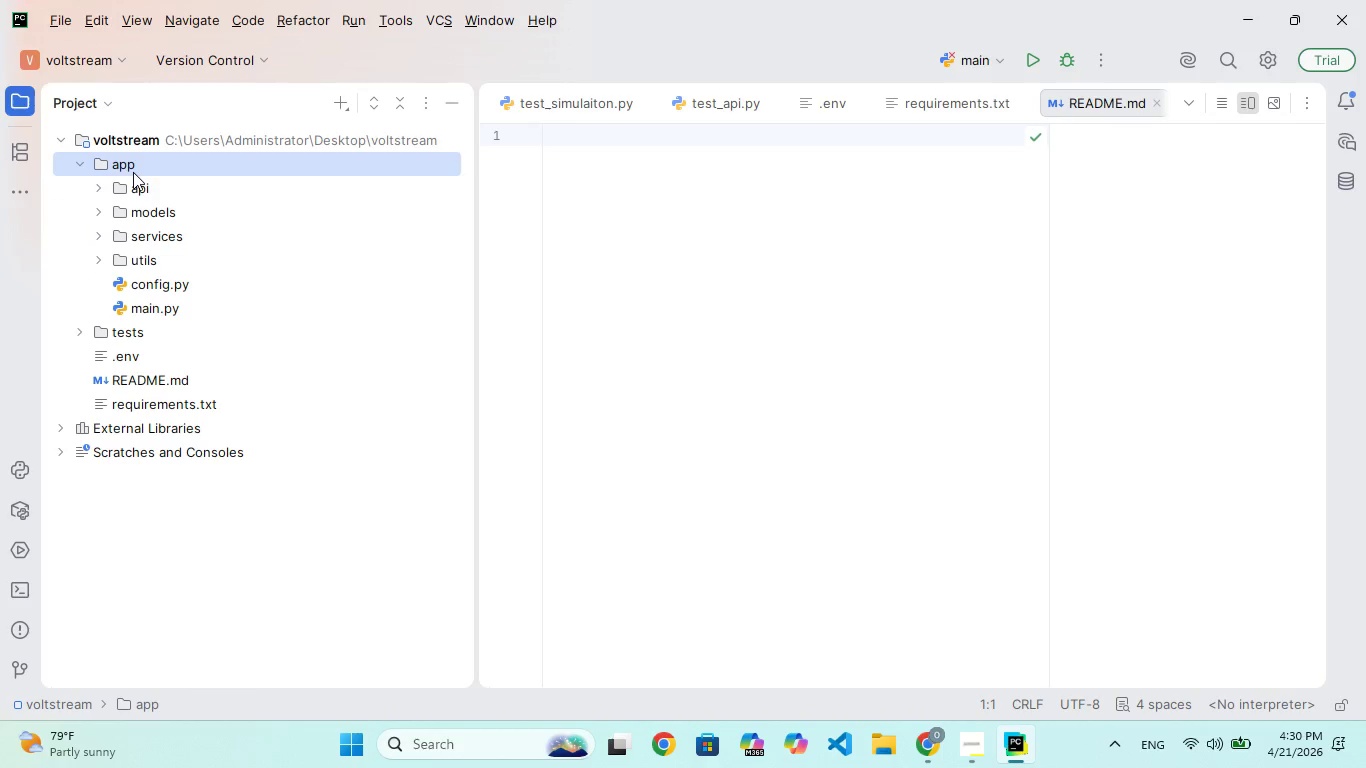 
double_click([133, 172])
 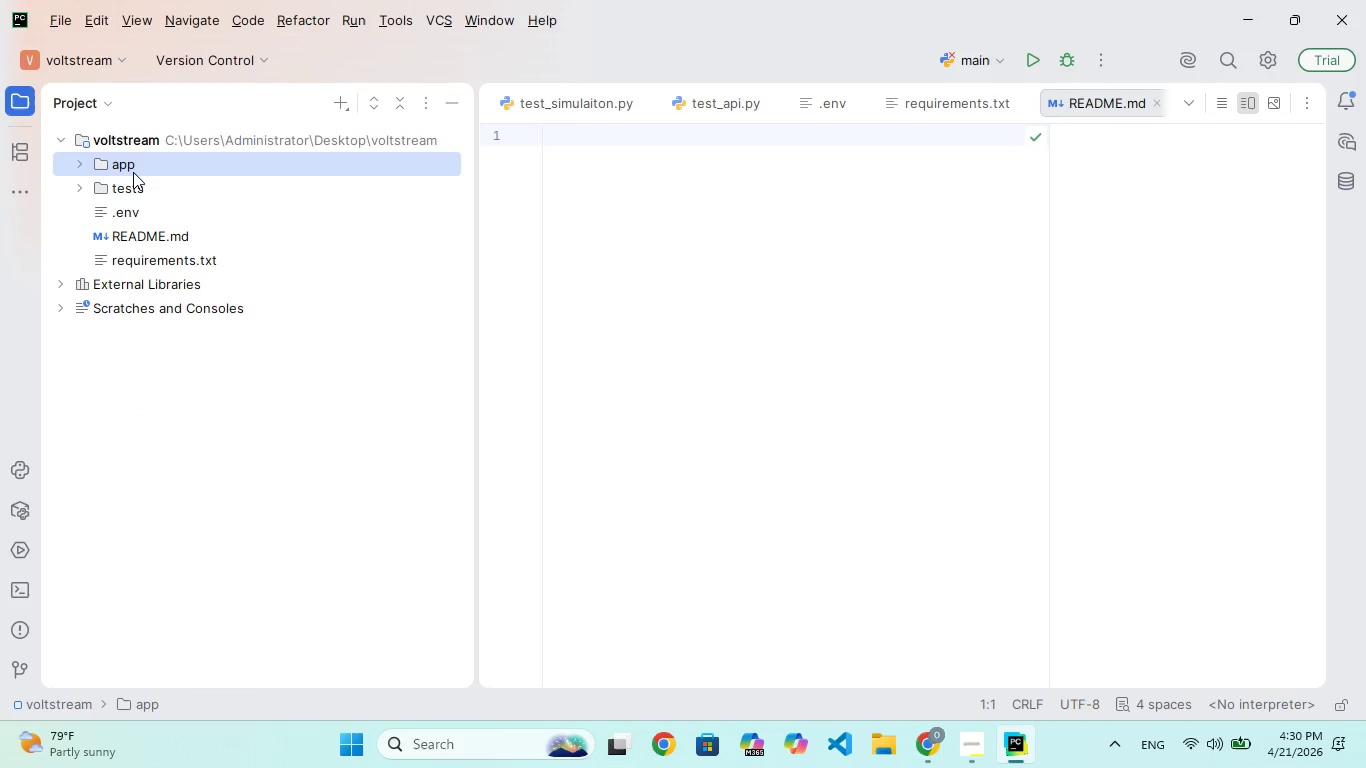 
left_click([133, 172])
 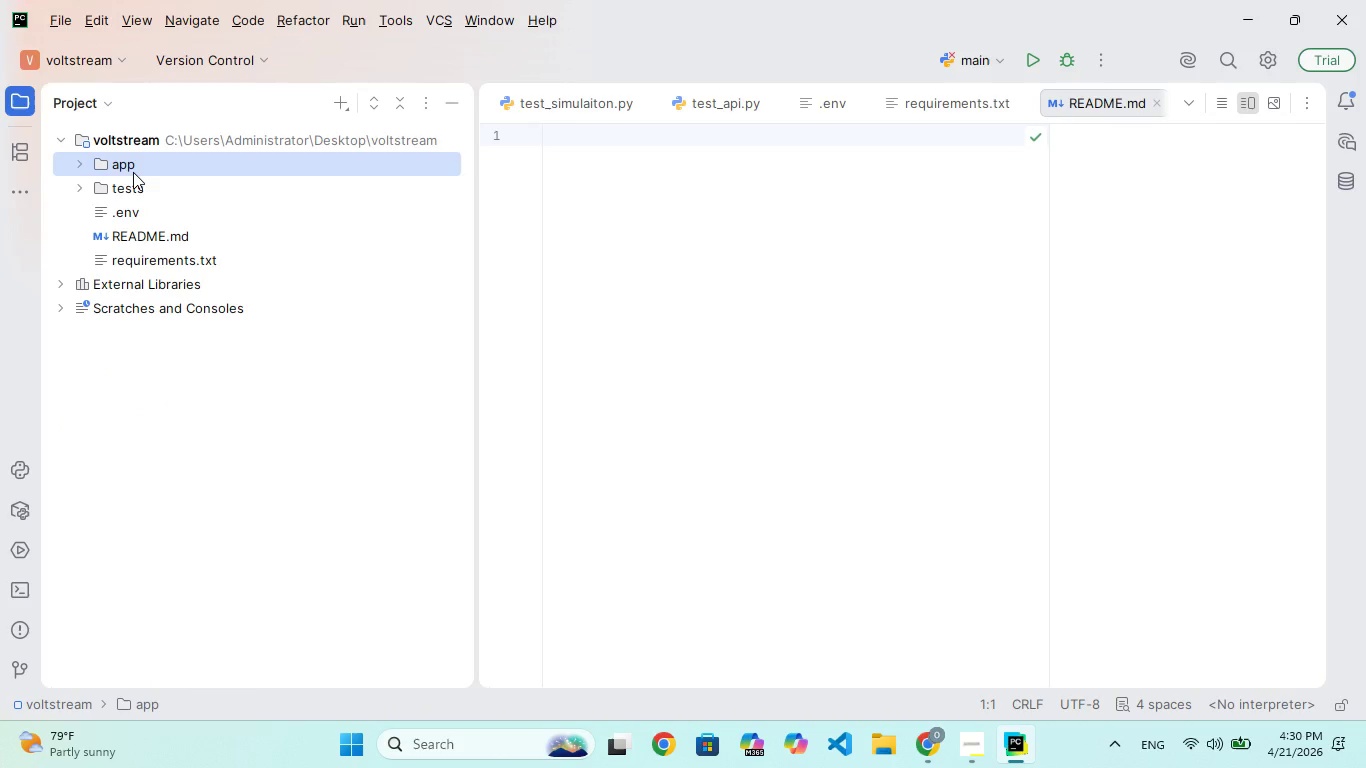 
left_click([133, 172])
 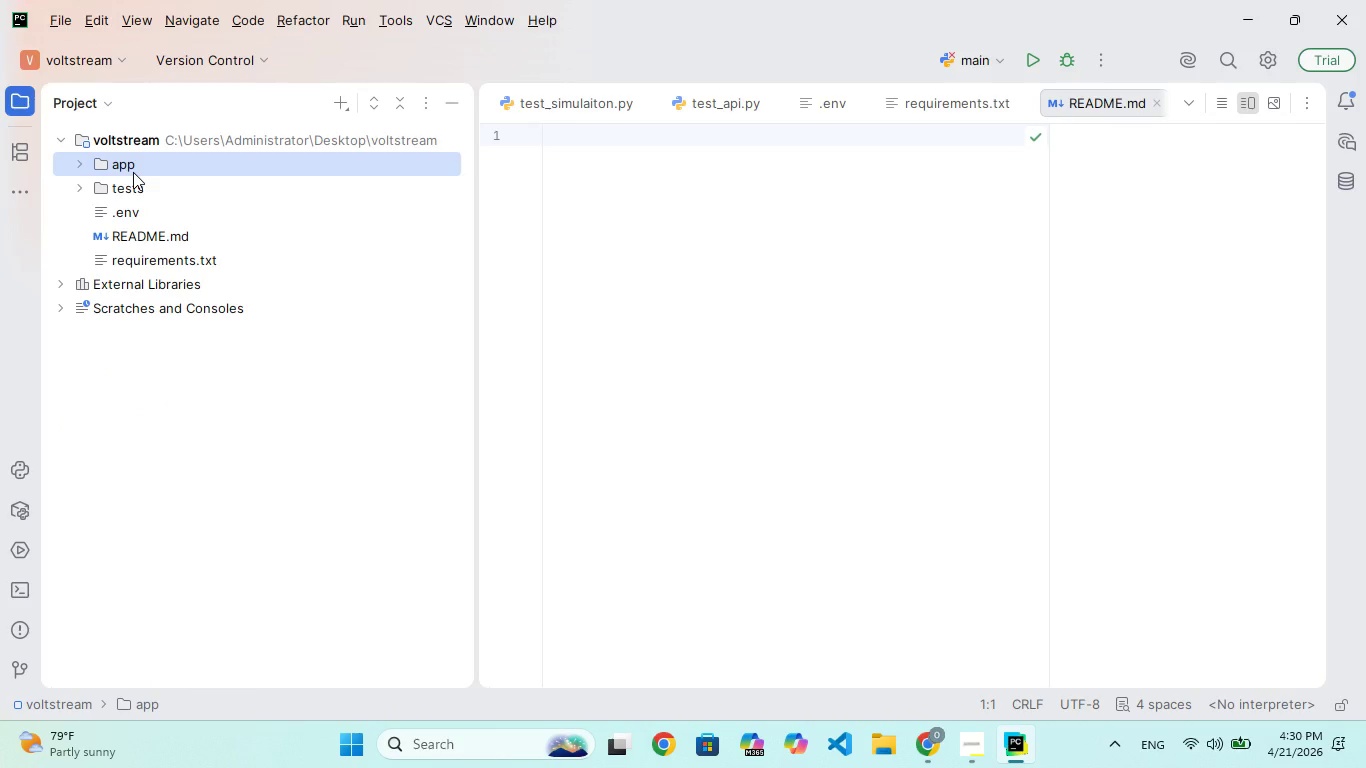 
left_click([133, 172])
 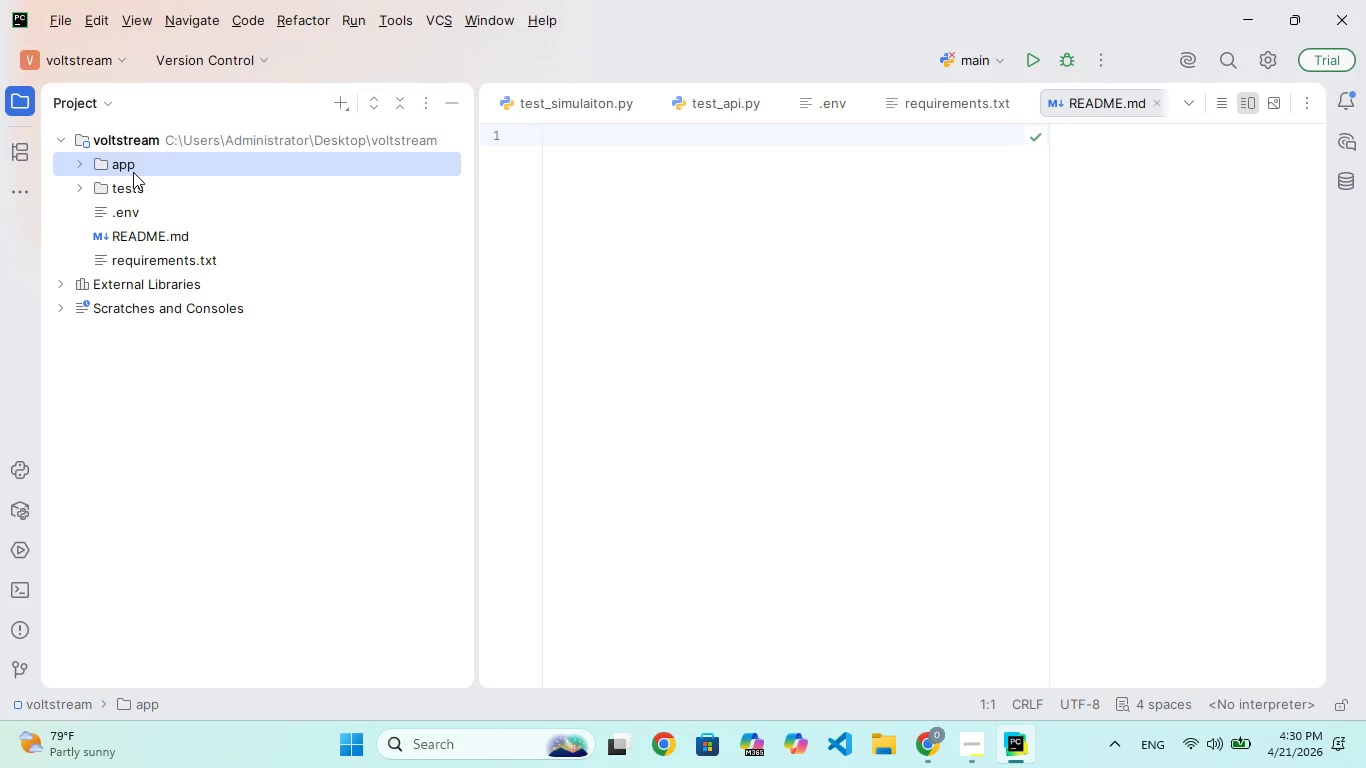 
left_click([133, 172])
 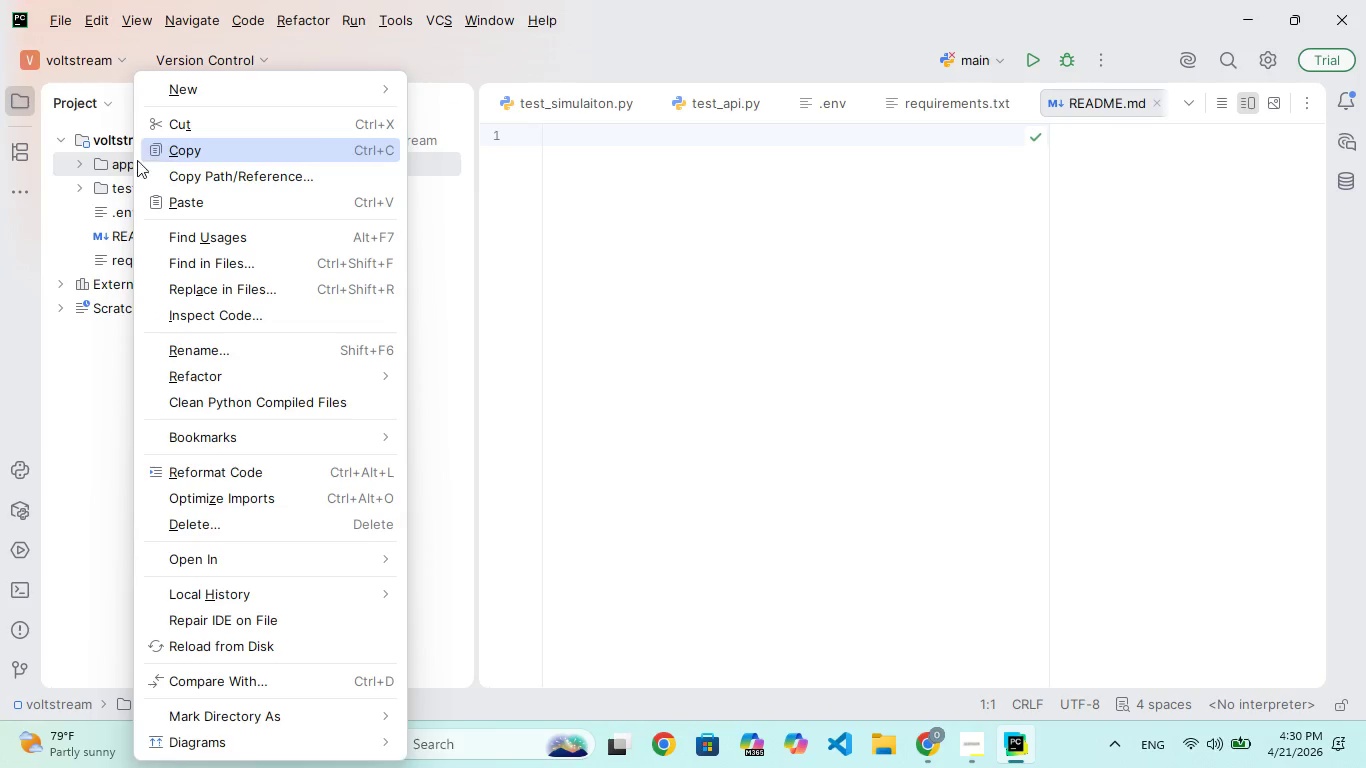 
right_click([133, 172])
 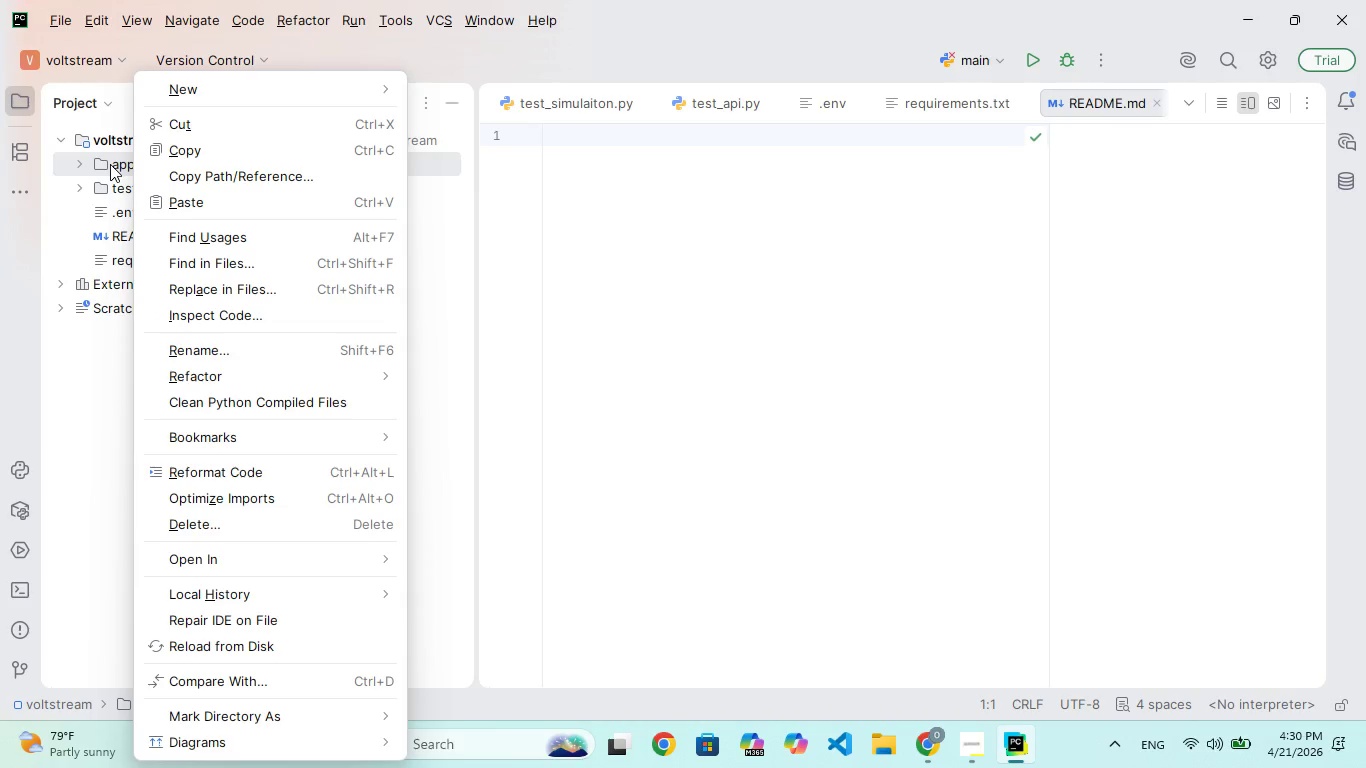 
double_click([110, 164])
 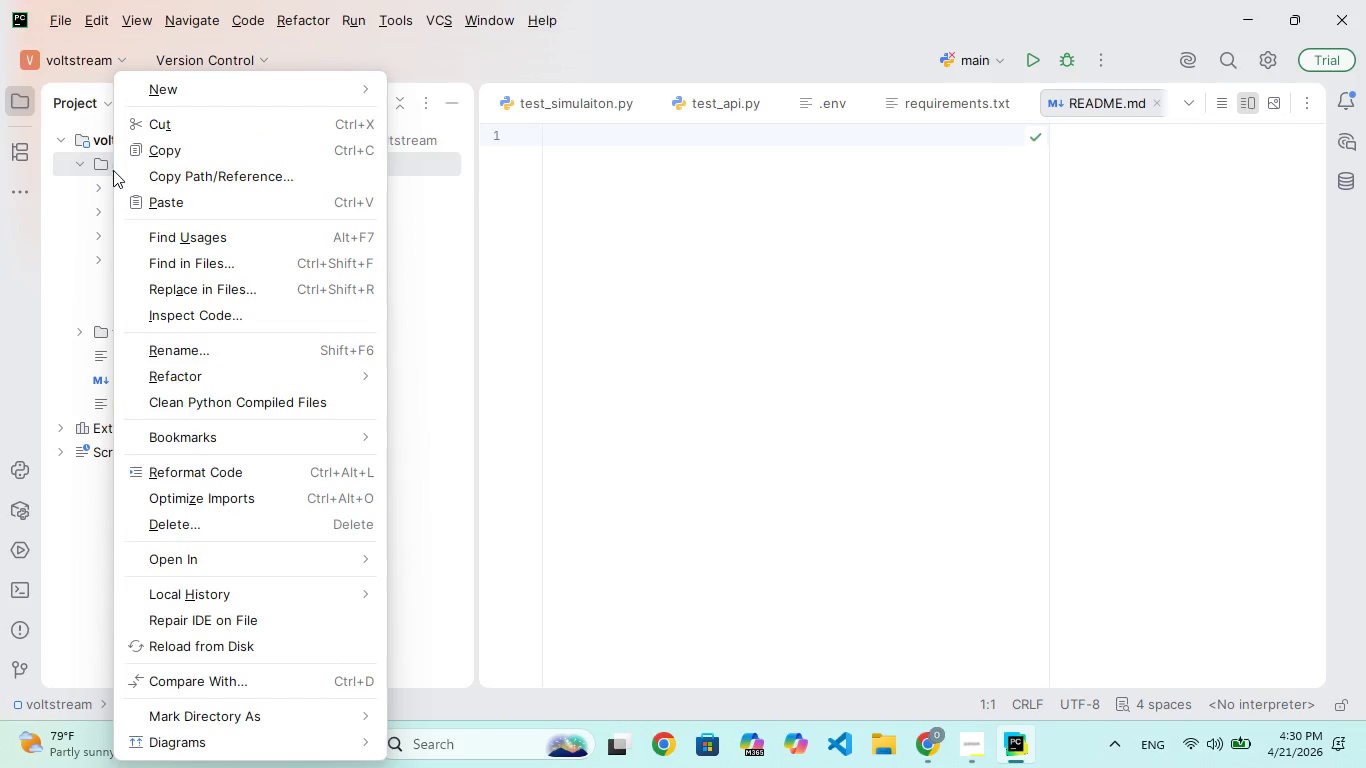 
double_click([104, 181])
 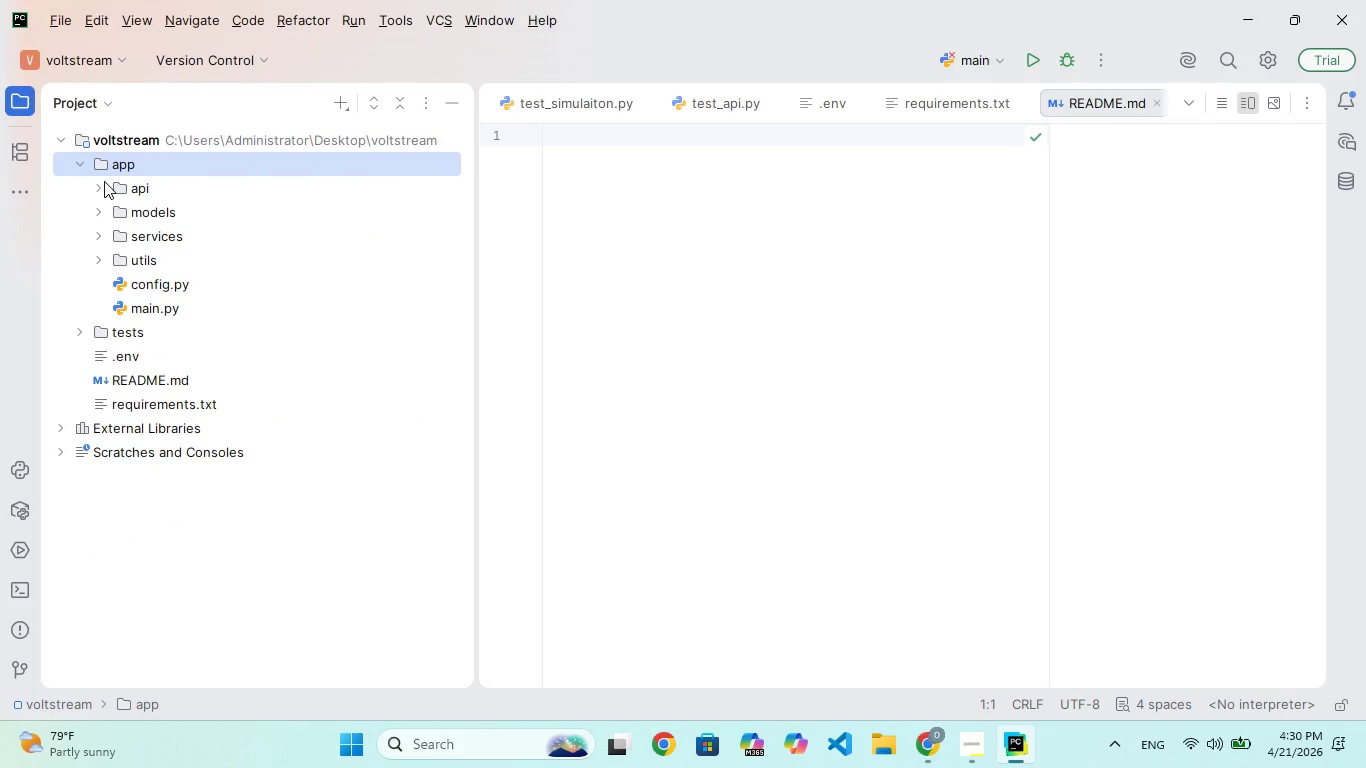 
triple_click([104, 181])
 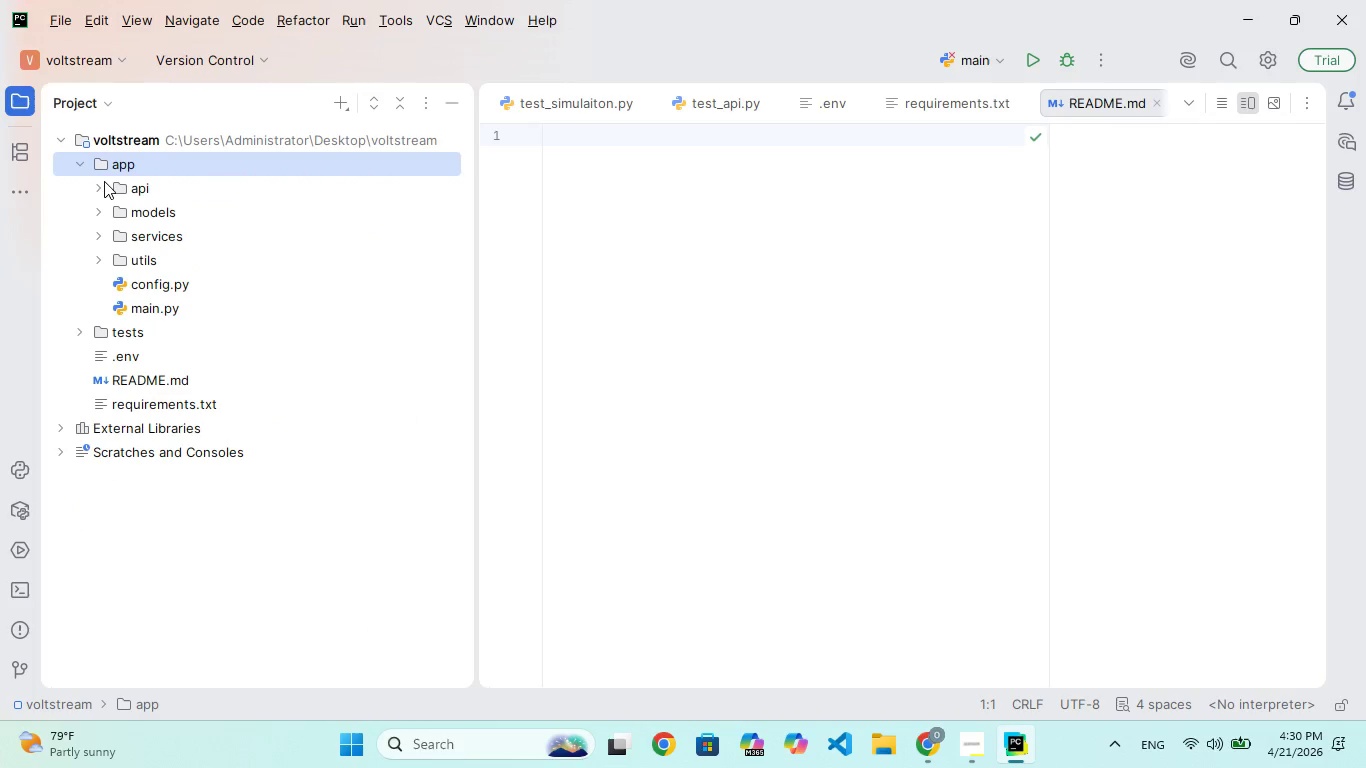 
triple_click([104, 181])
 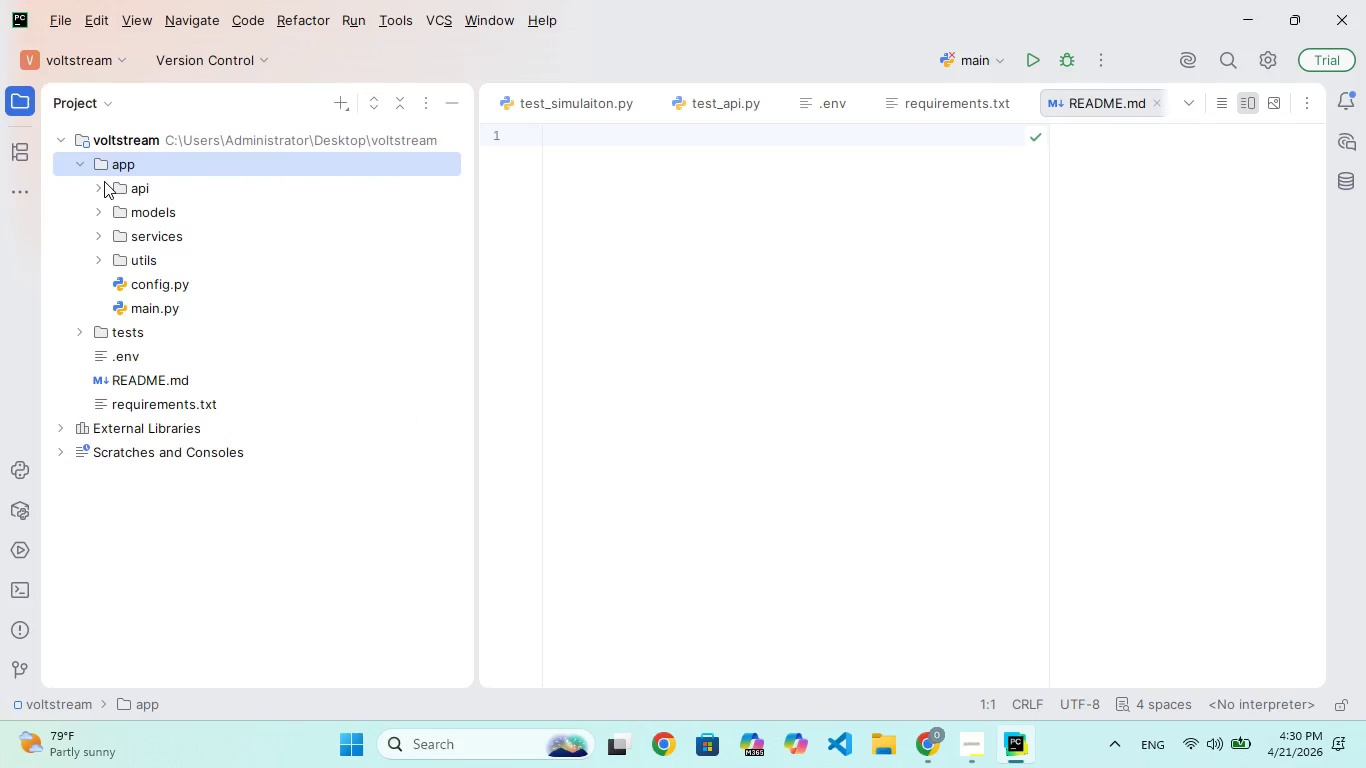 
triple_click([104, 181])
 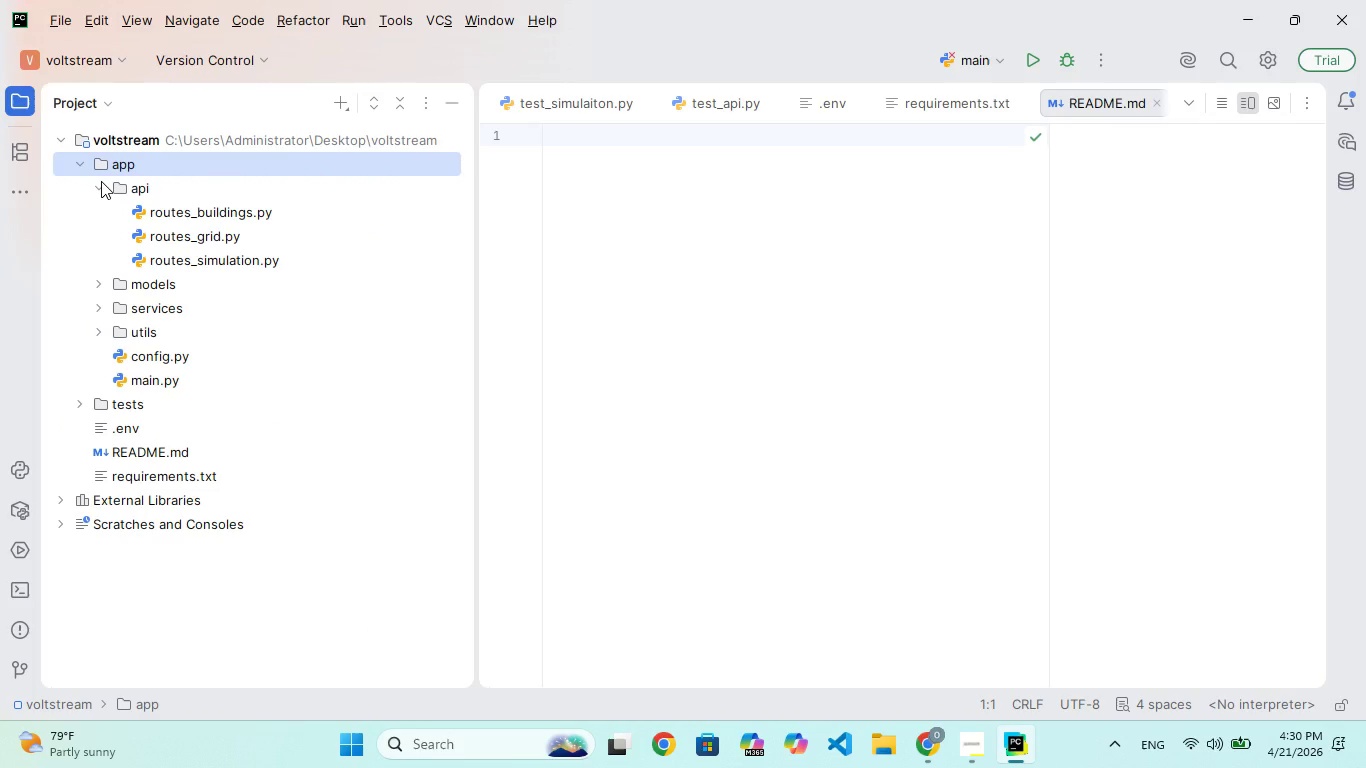 
wait(13.59)
 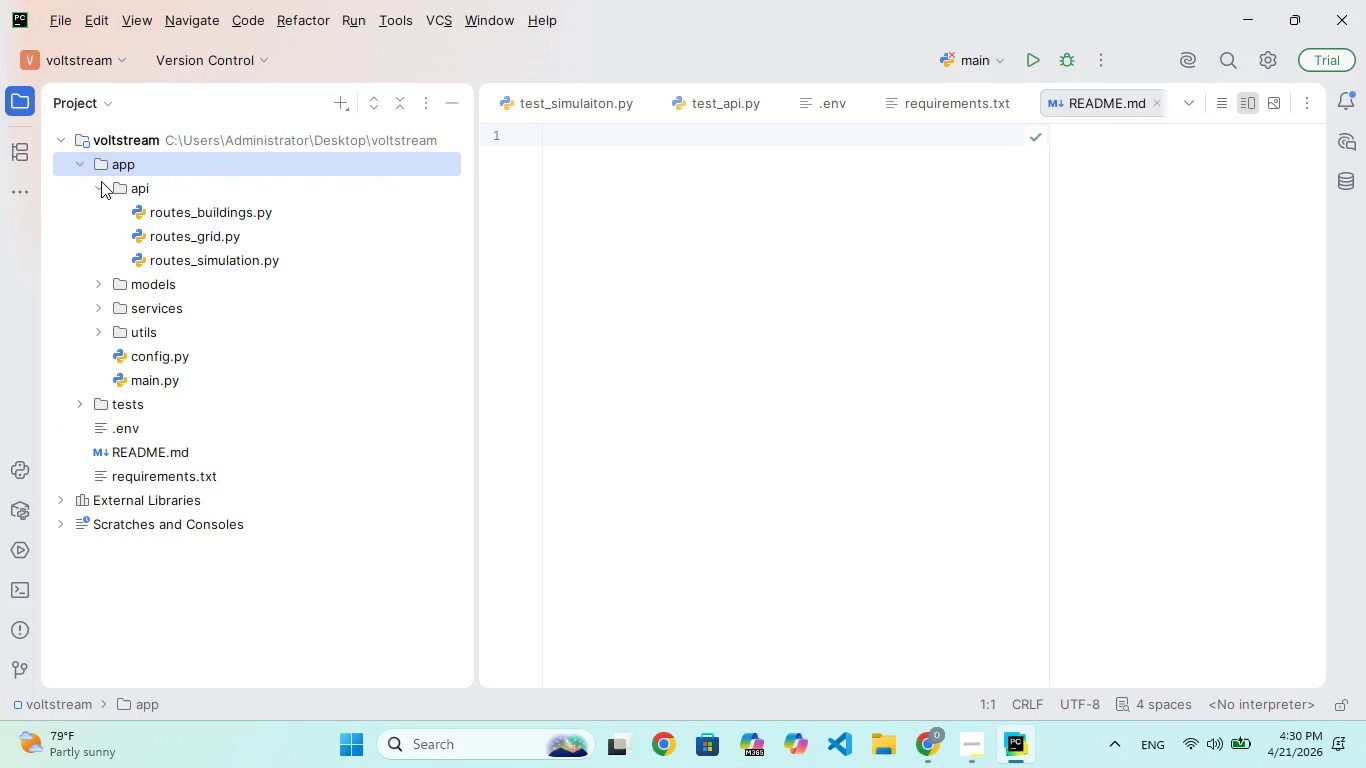 
double_click([185, 465])
 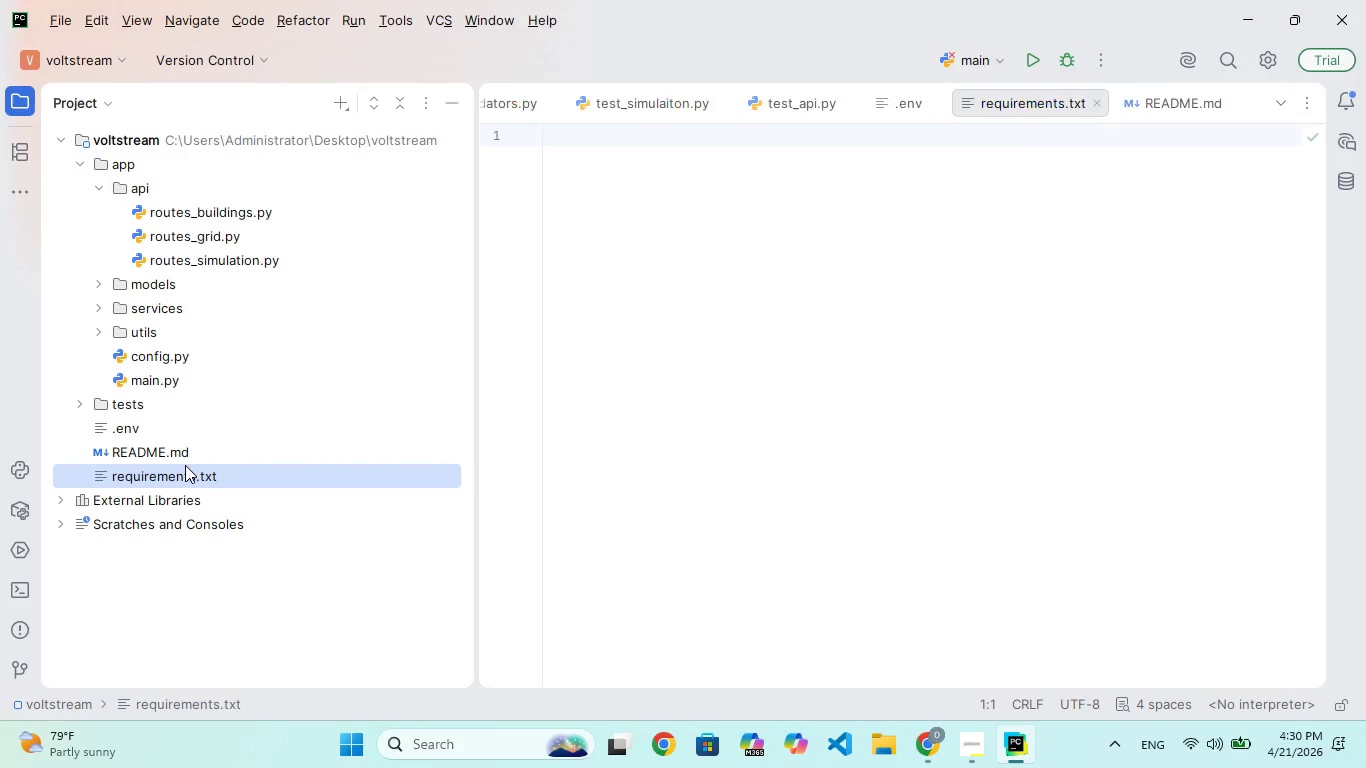 
triple_click([185, 465])
 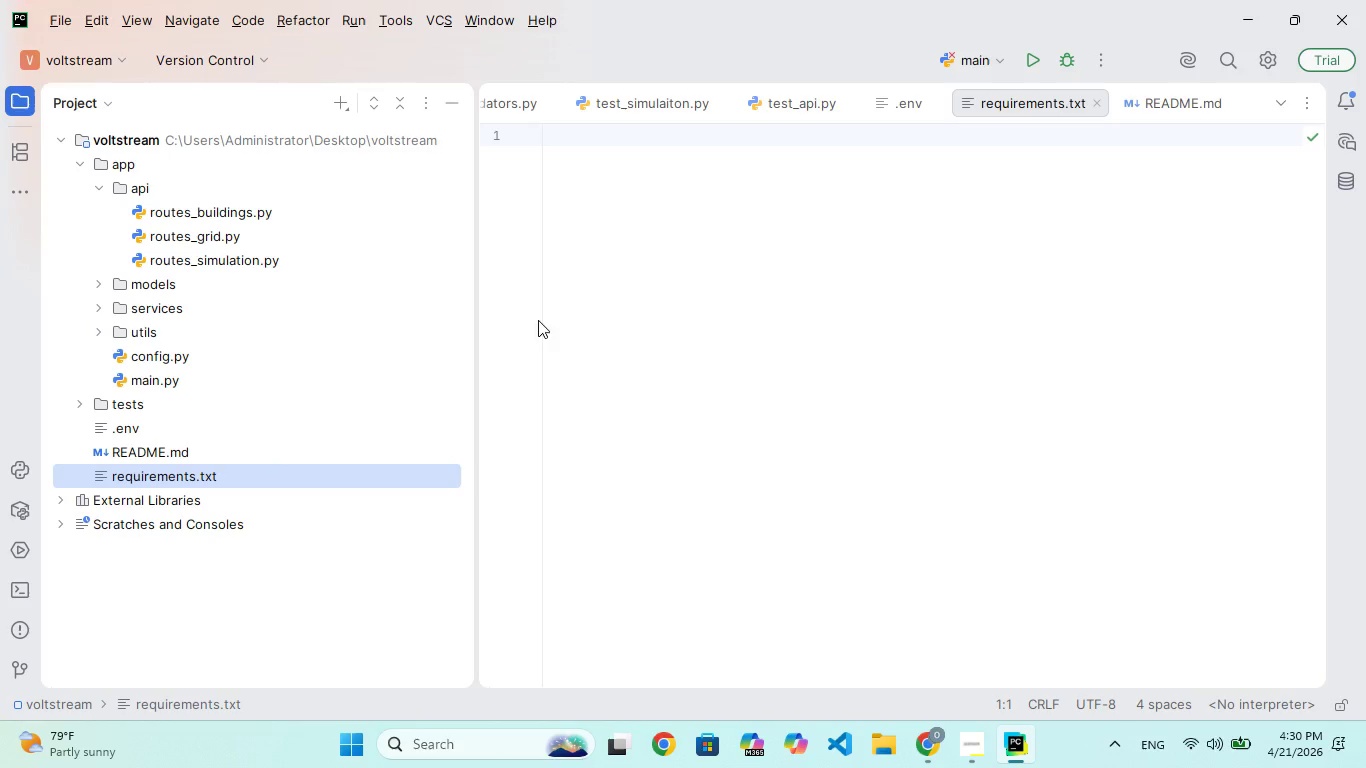 
left_click([630, 185])
 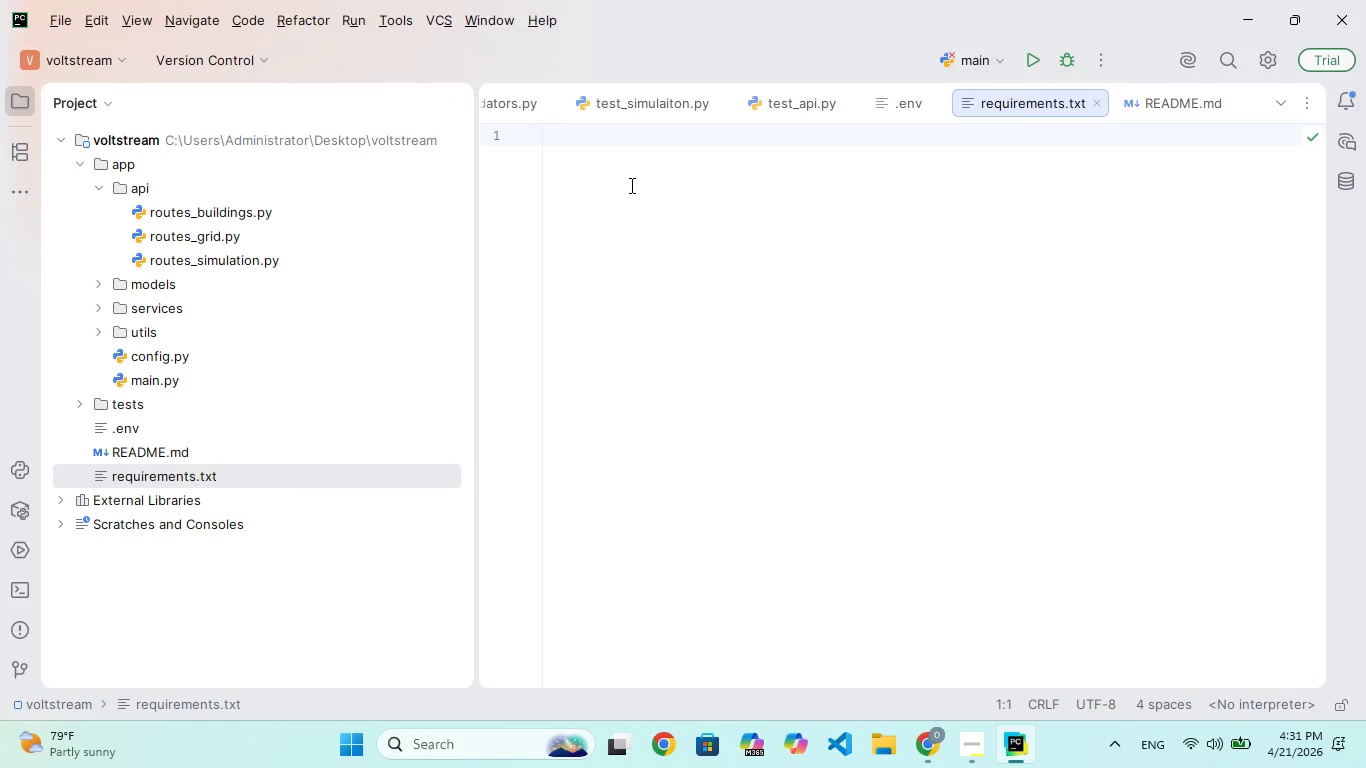 
type(fstpi)
 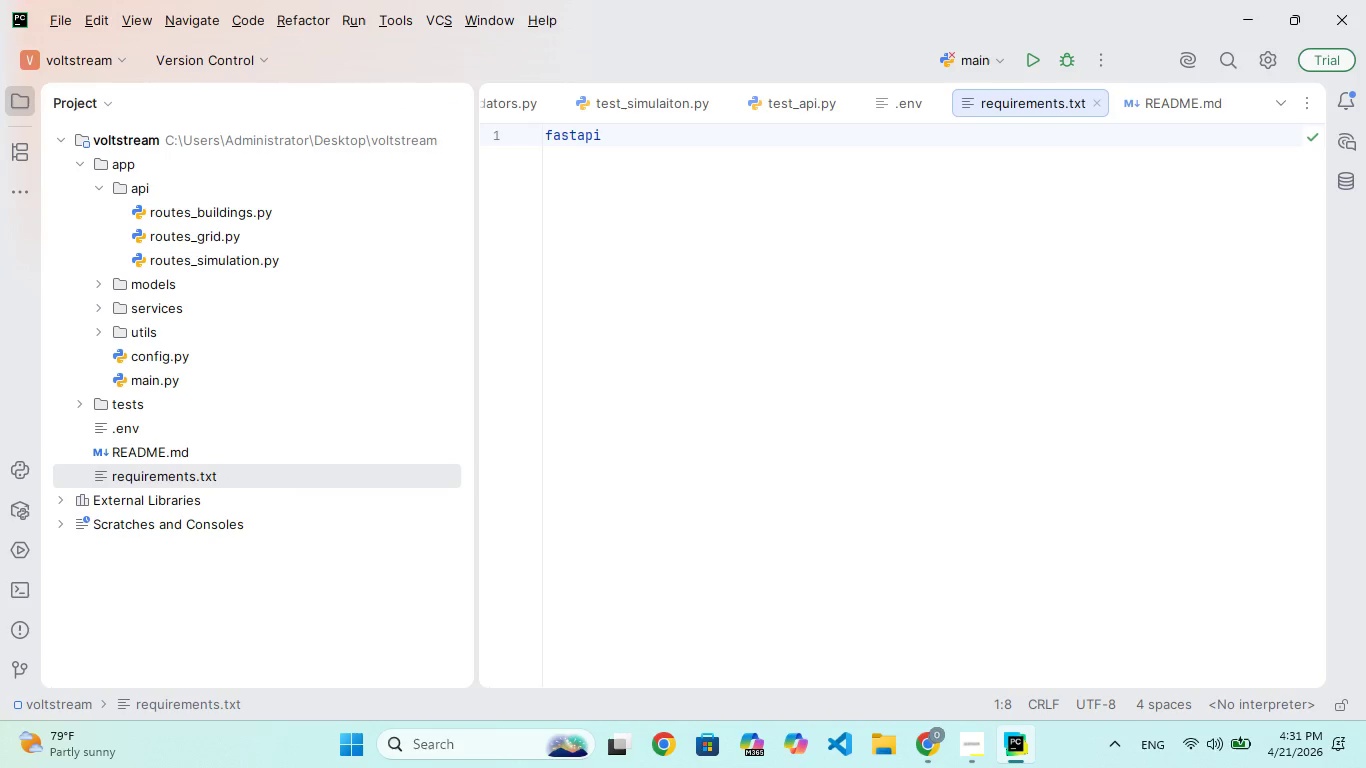 
hold_key(key=A, duration=0.33)
 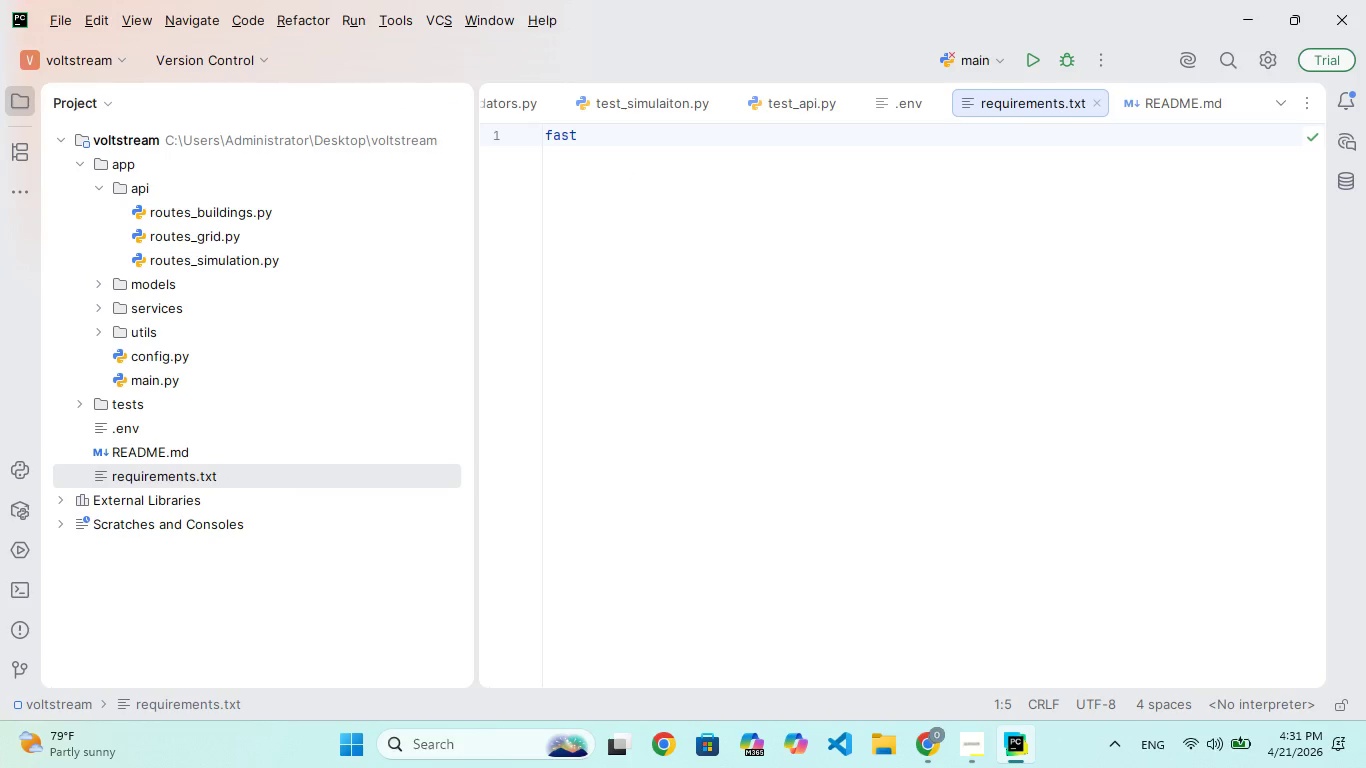 
hold_key(key=A, duration=0.36)
 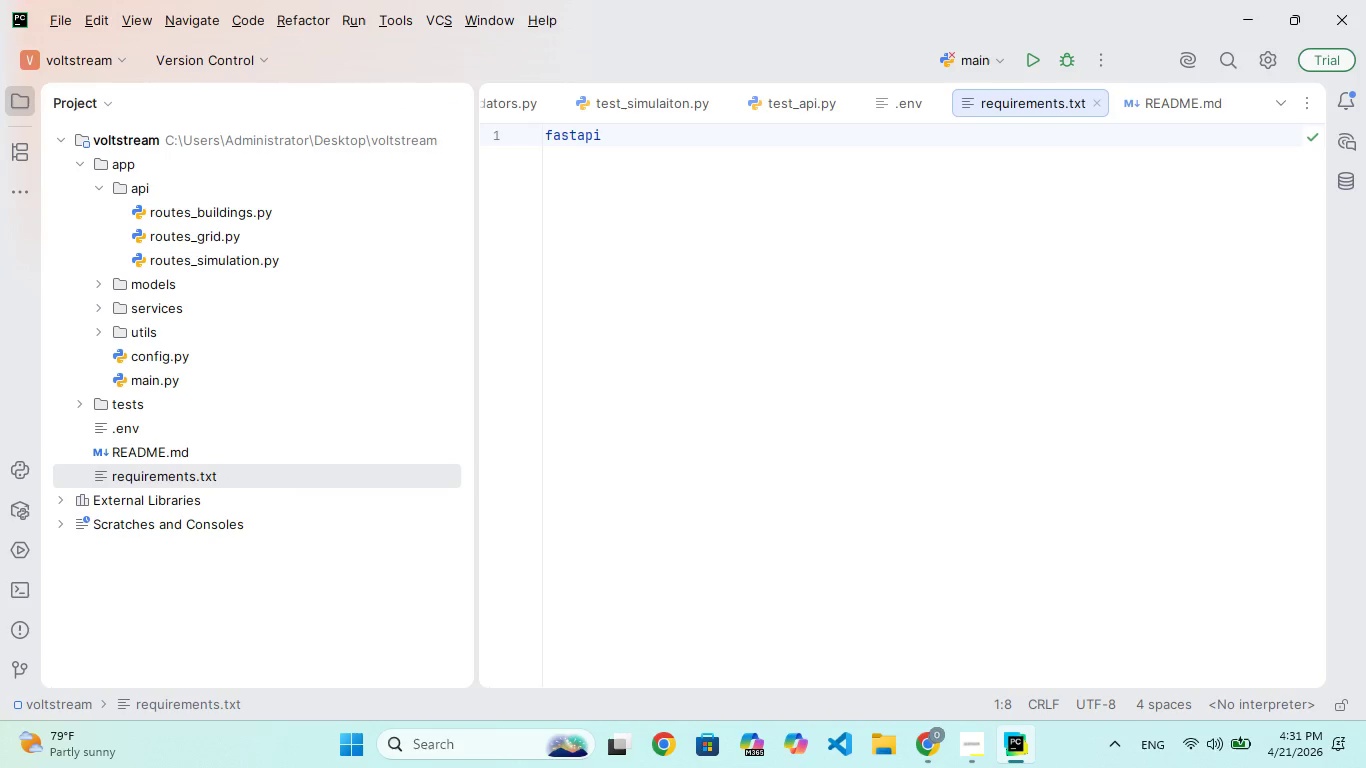 
key(Enter)
 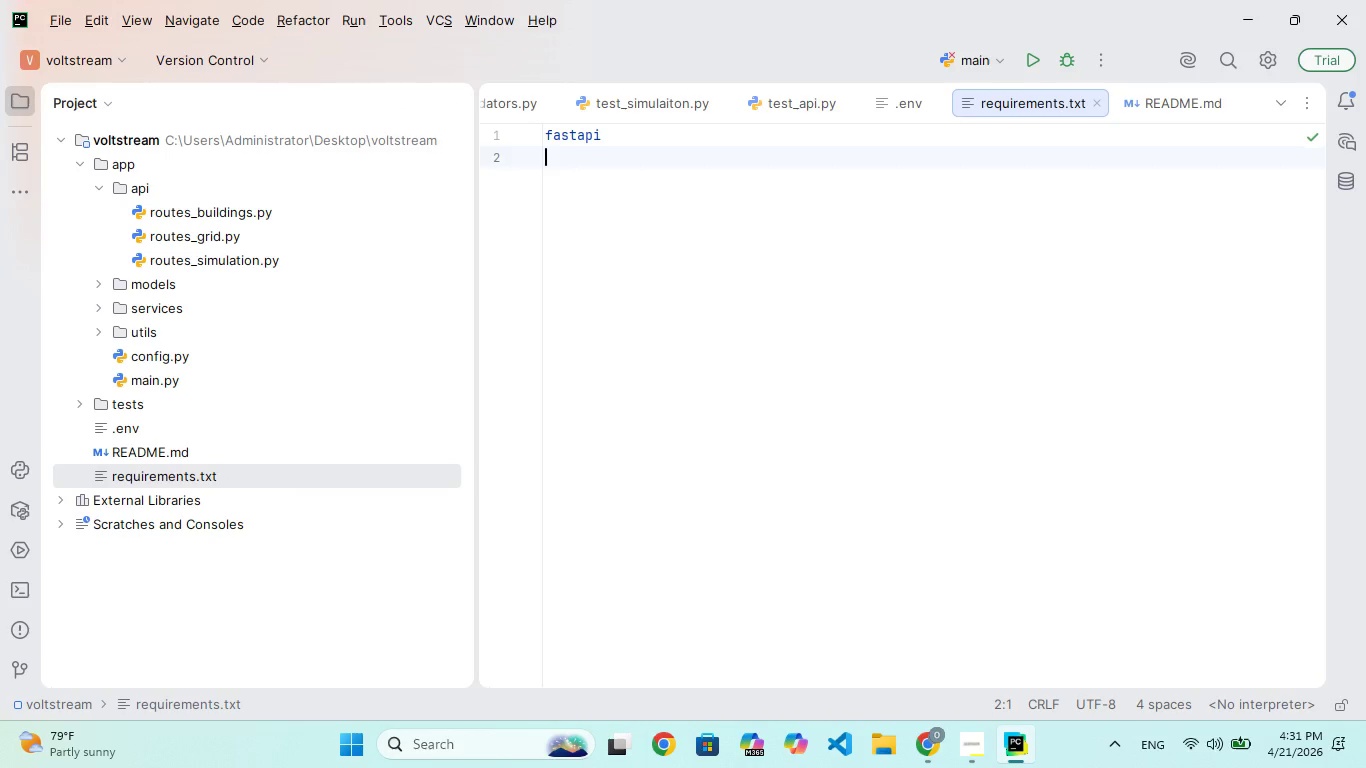 
type(uvicorn)
 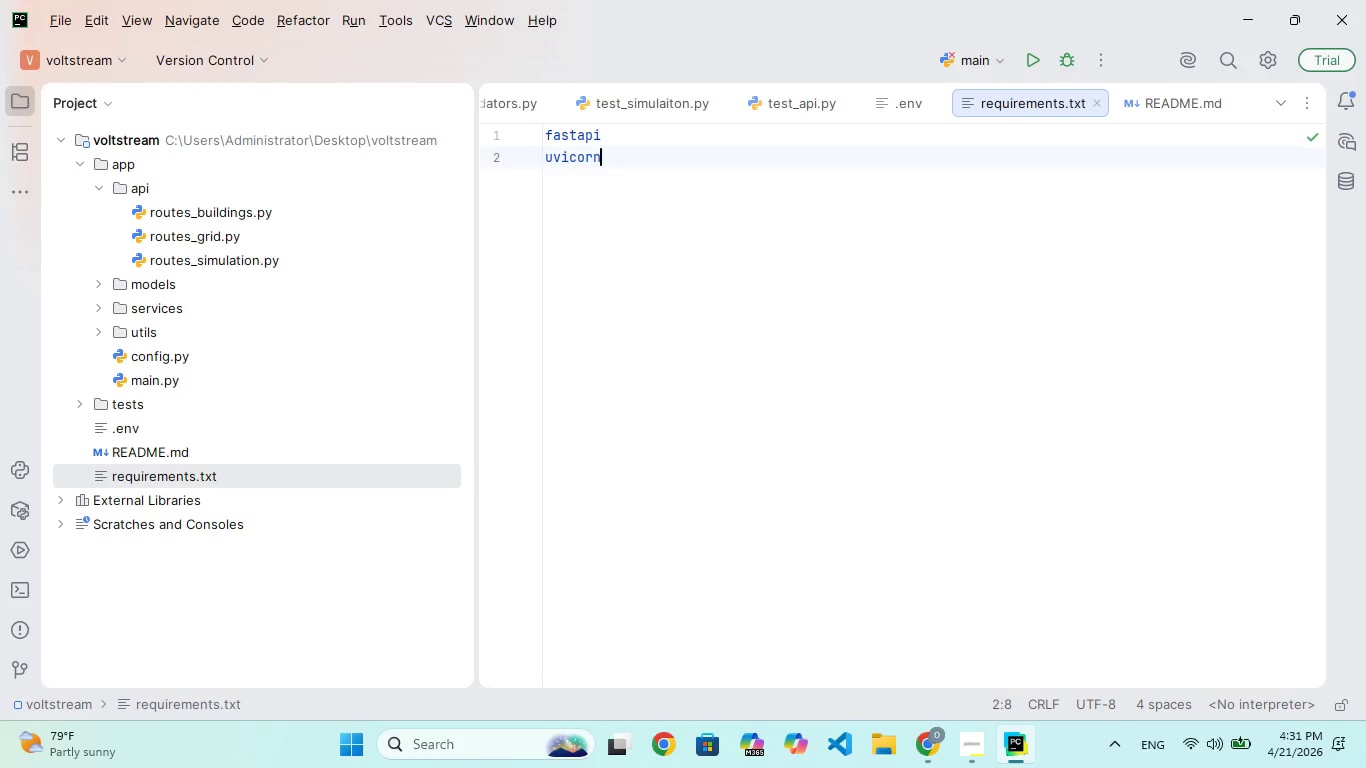 
key(Enter)
 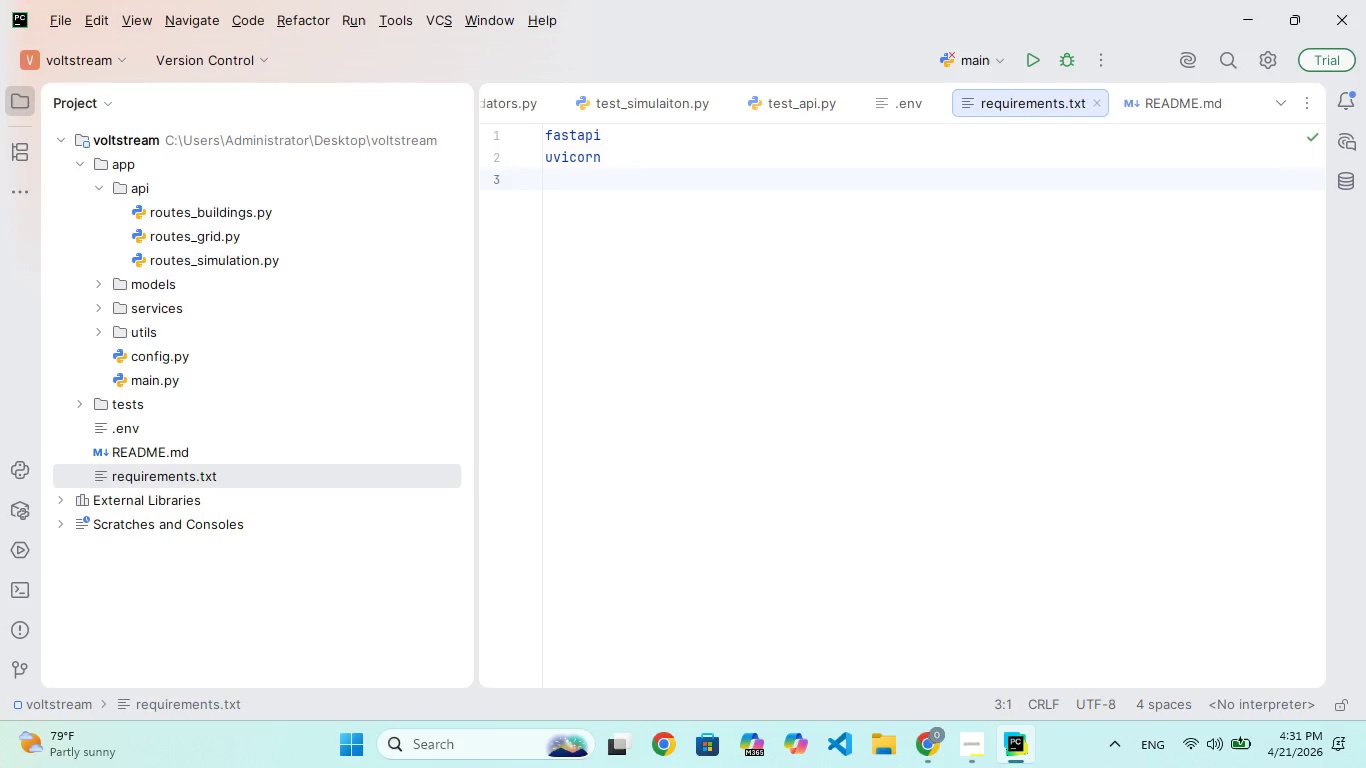 
type(pytest)
 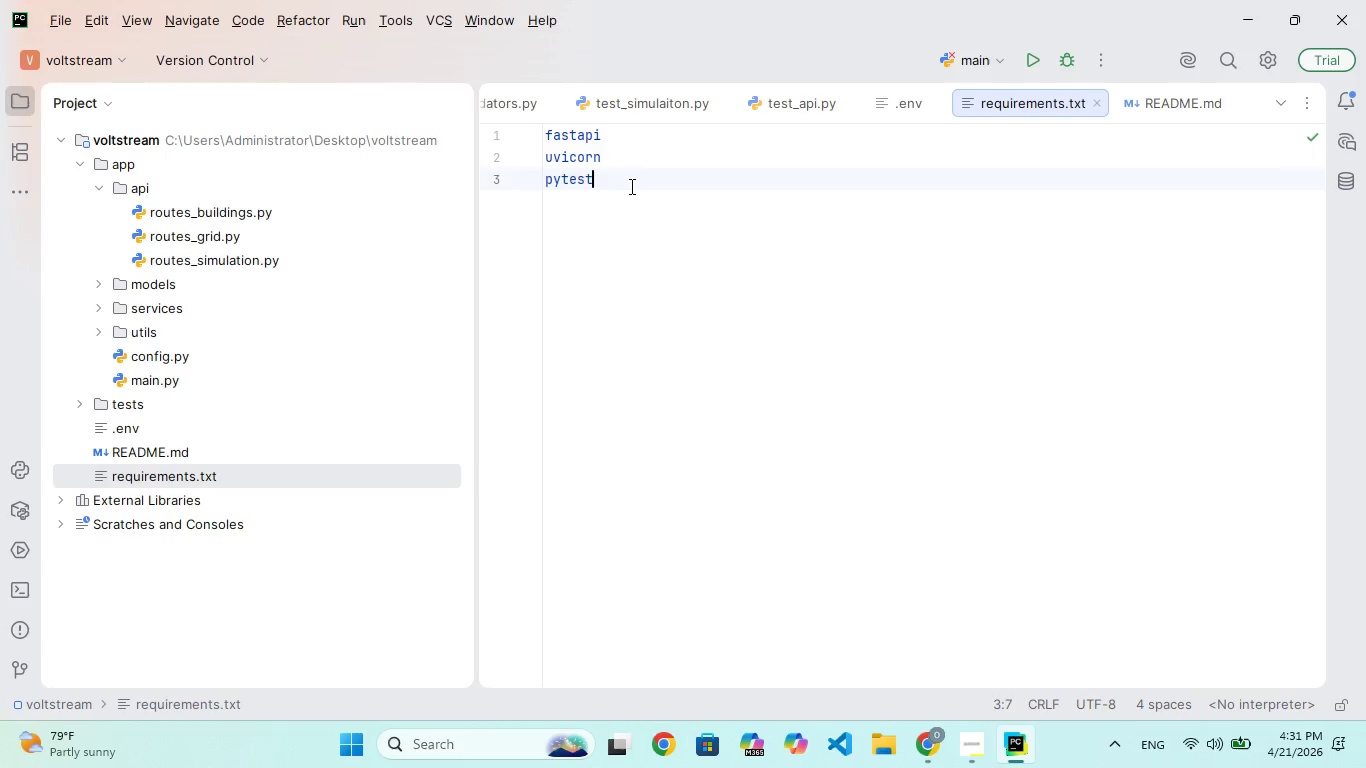 
key(Enter)
 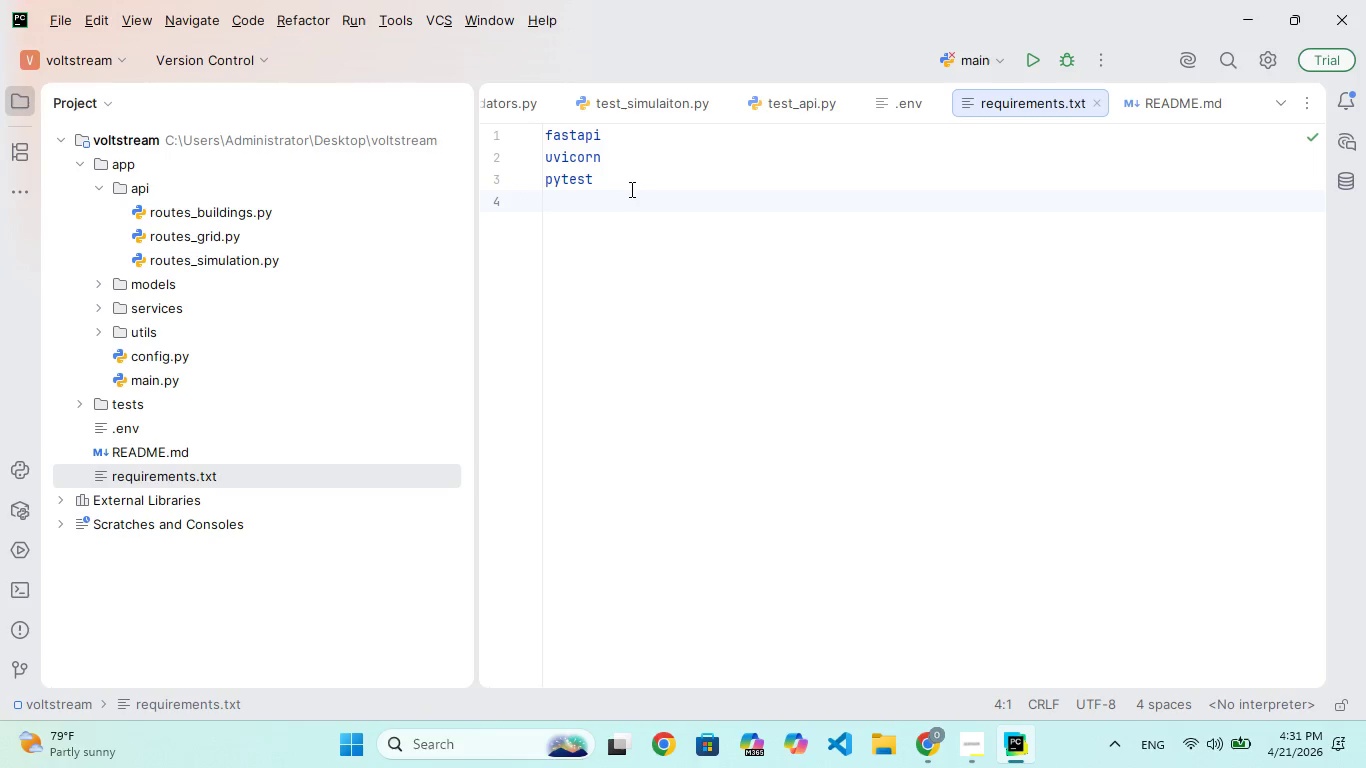 
type(pyhon)
 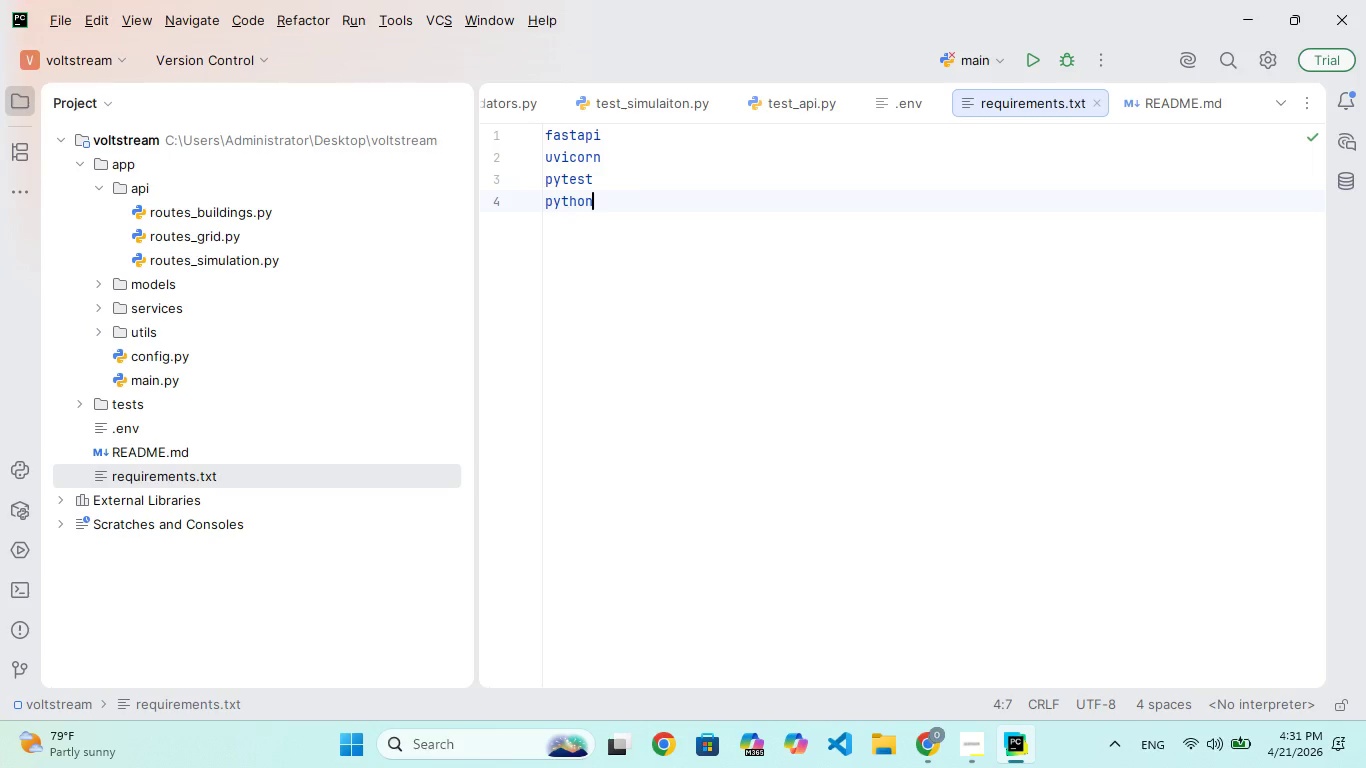 
hold_key(key=T, duration=0.33)
 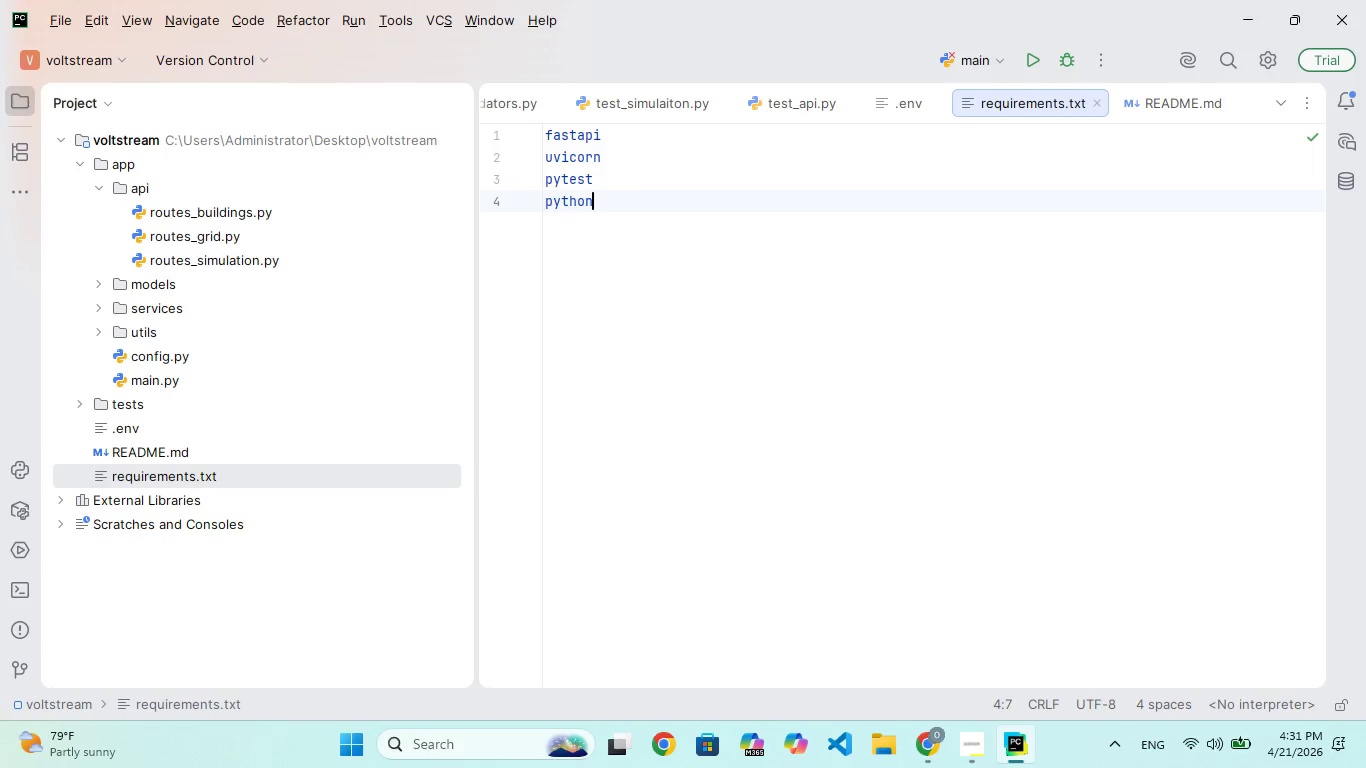 
wait(6.2)
 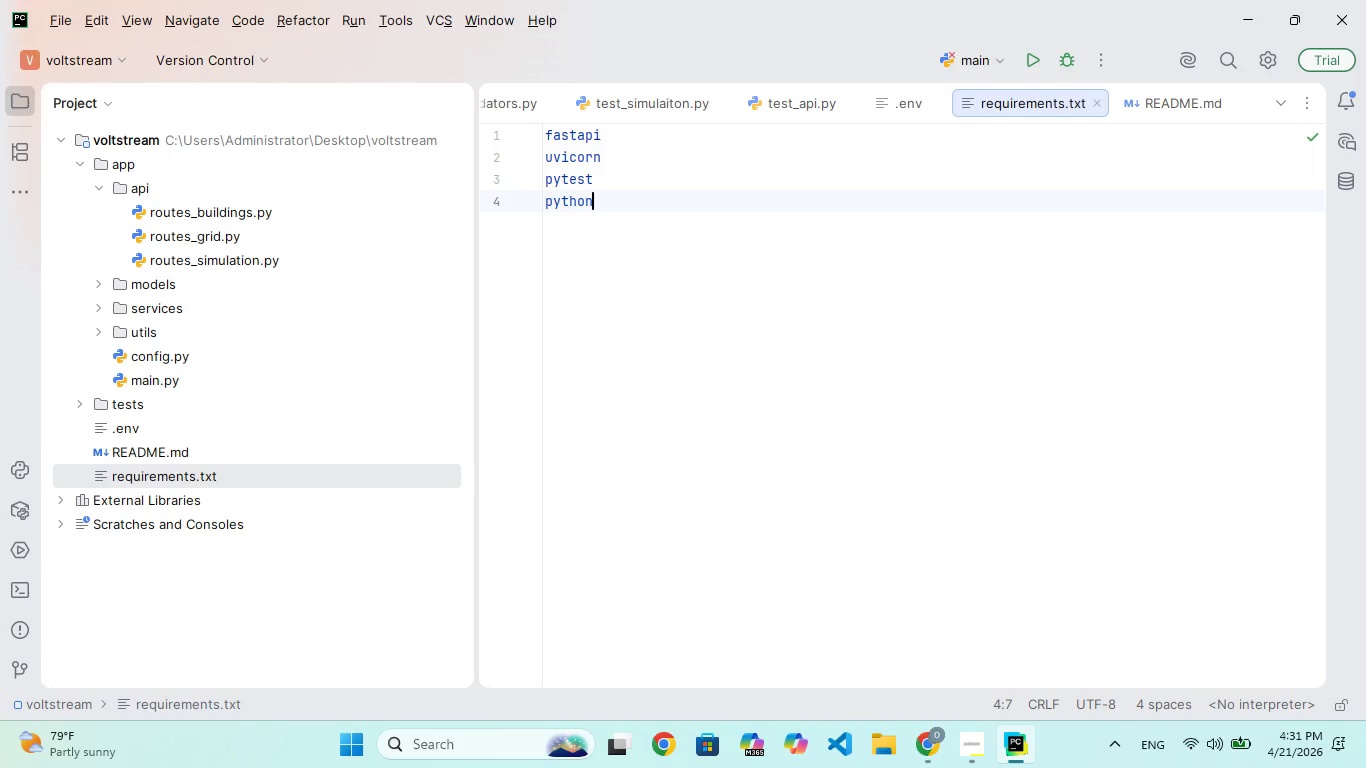 
type(-dotv)
 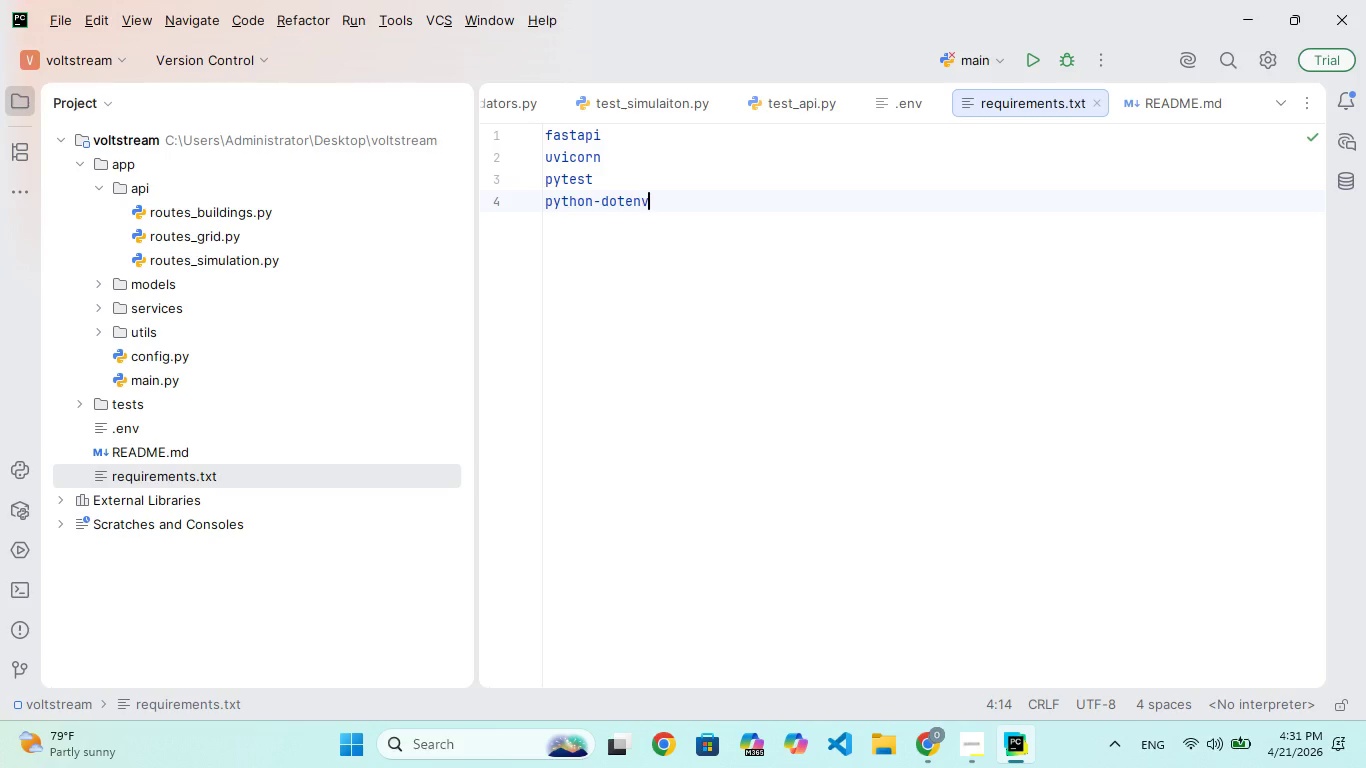 
hold_key(key=E, duration=0.34)
 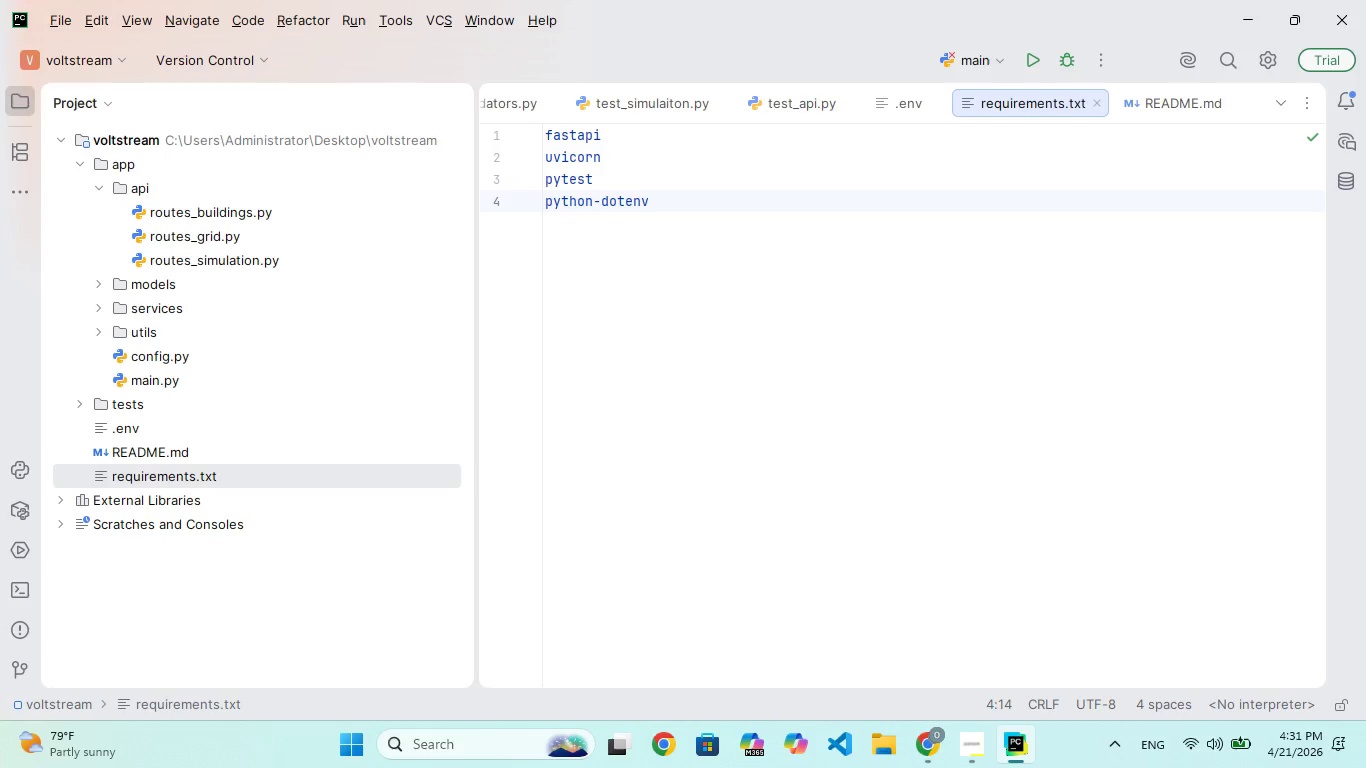 
hold_key(key=N, duration=0.36)
 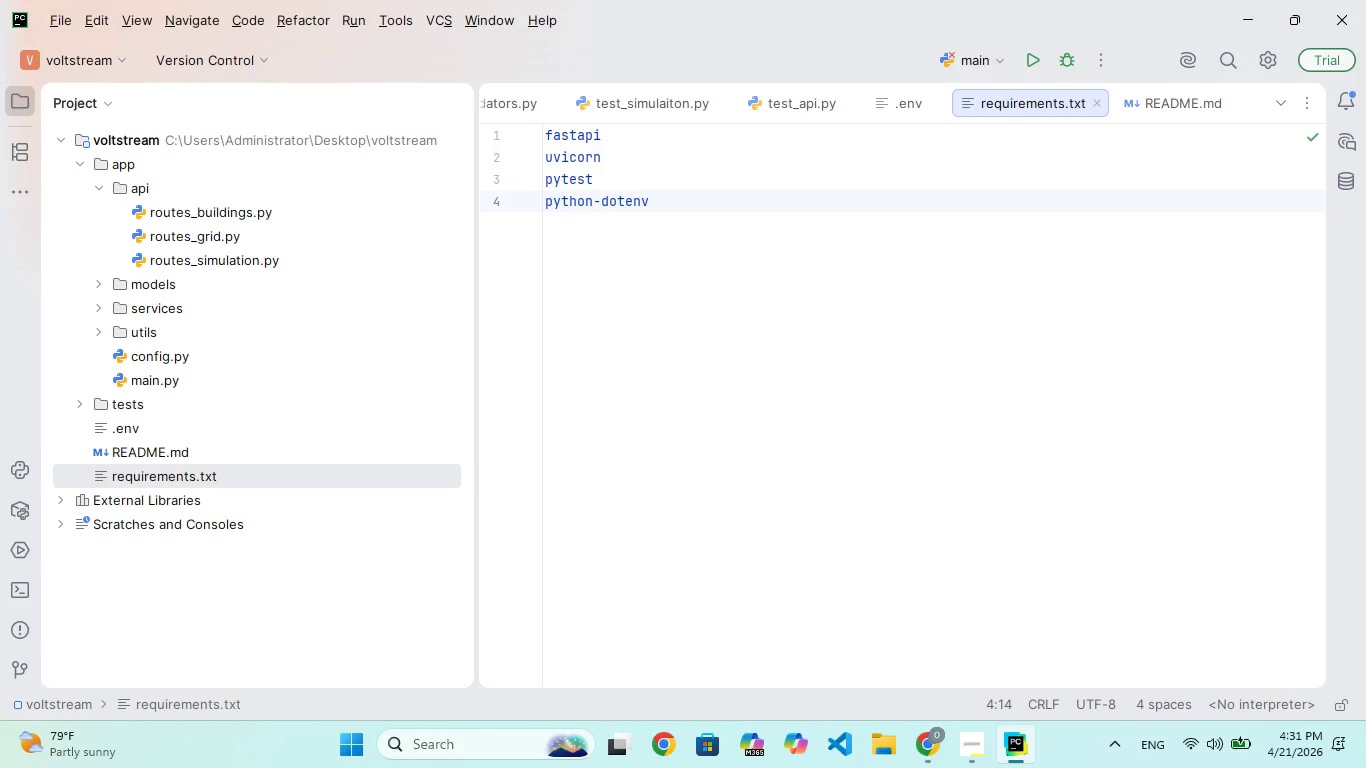 
key(Enter)
 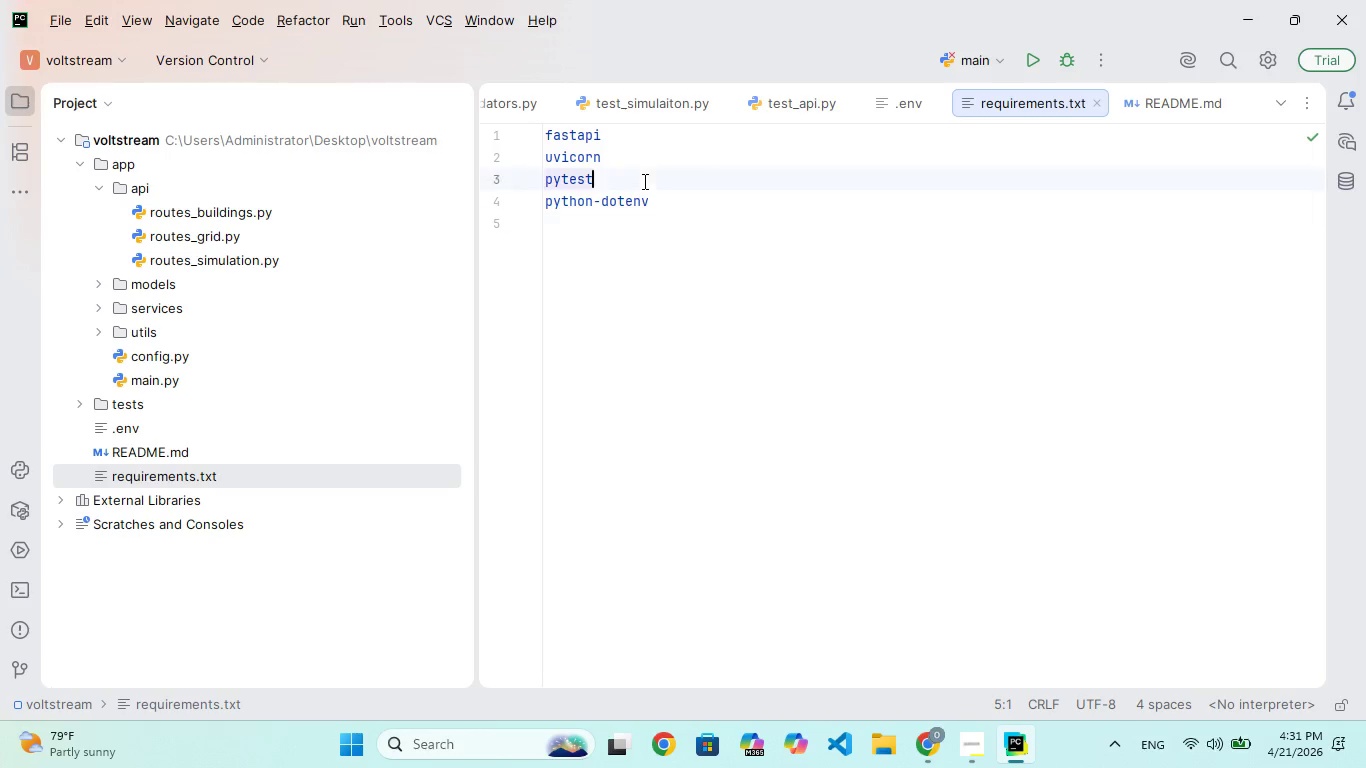 
wait(10.83)
 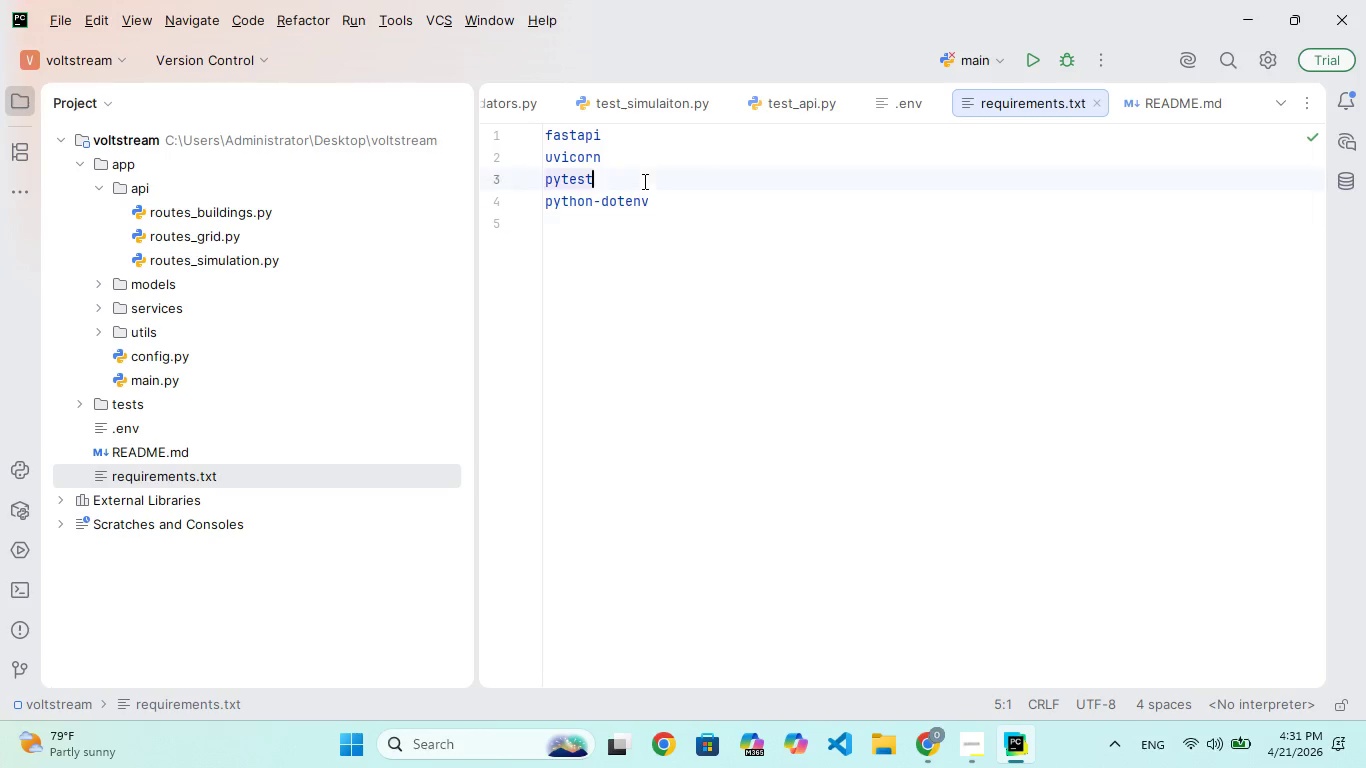 
left_click([639, 172])
 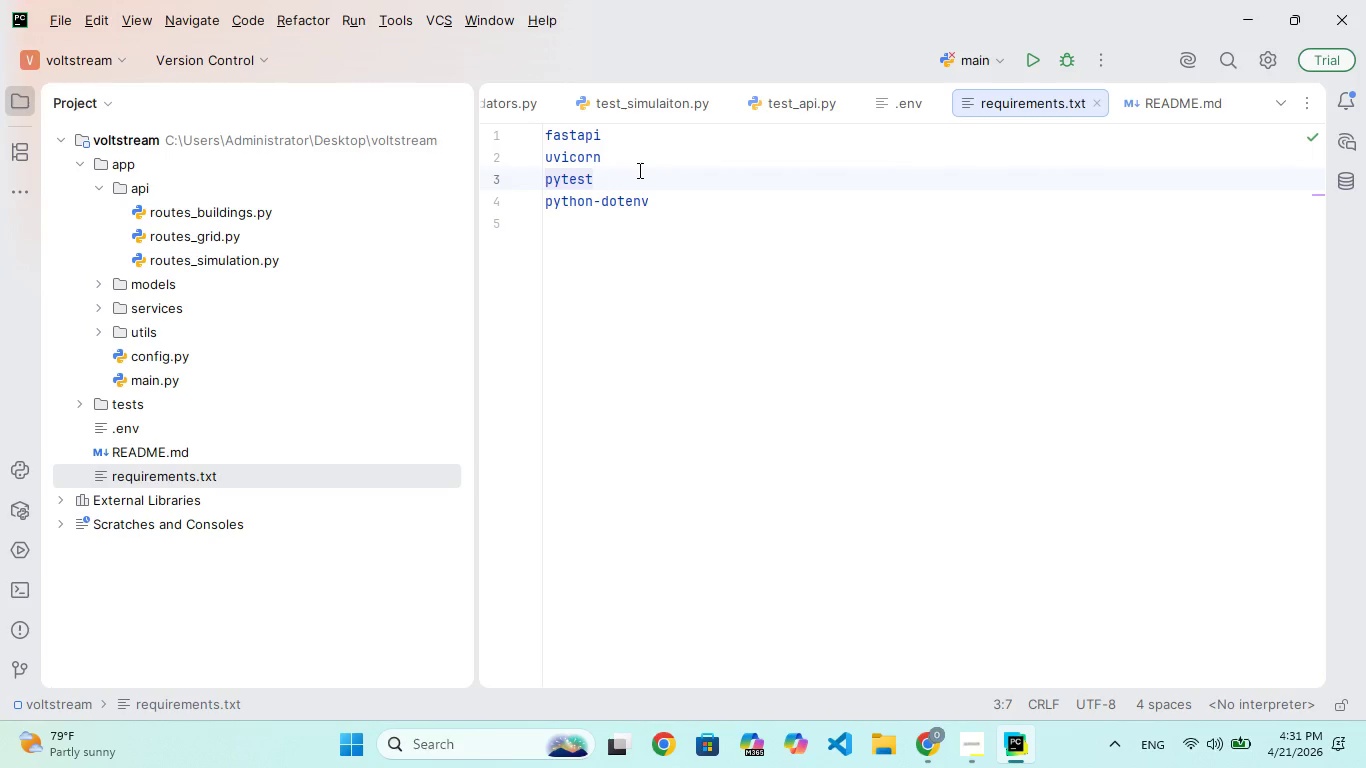 
left_click([637, 170])
 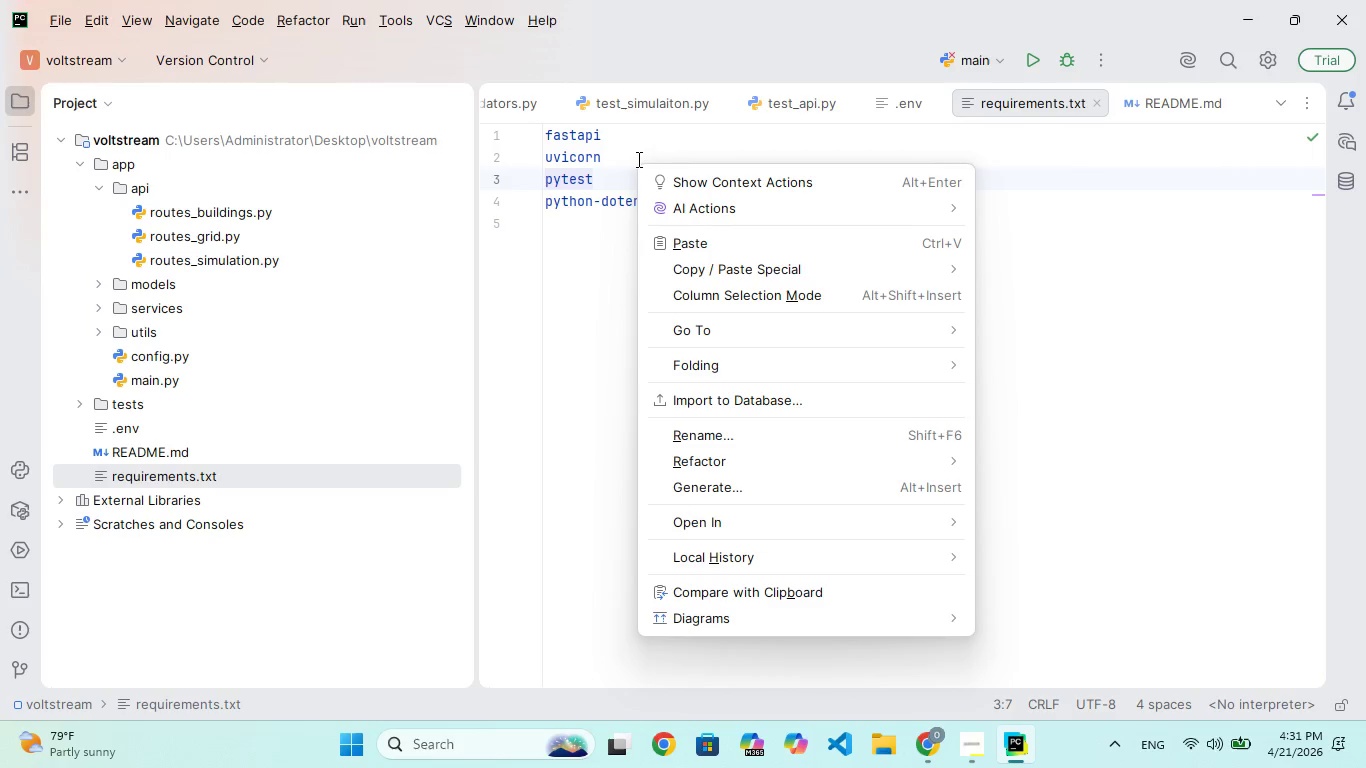 
right_click([637, 170])
 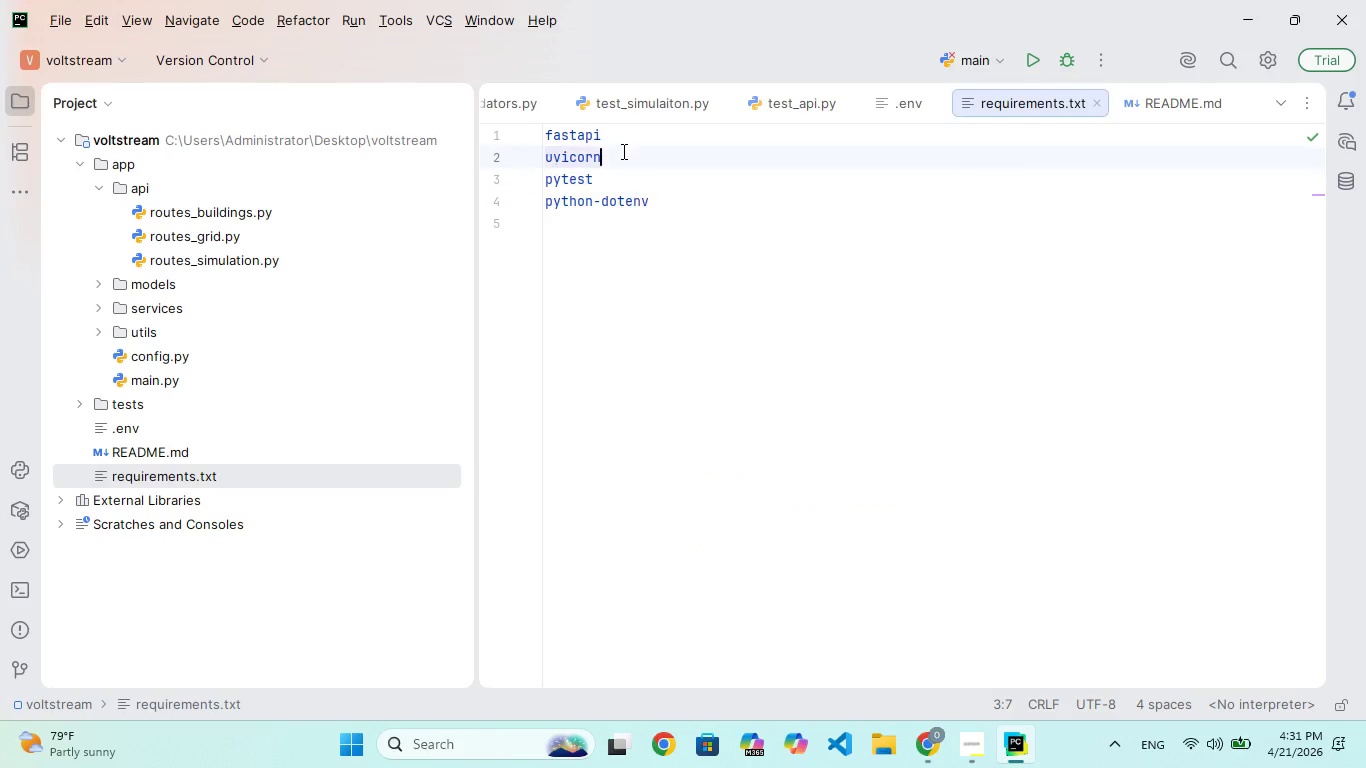 
double_click([622, 151])
 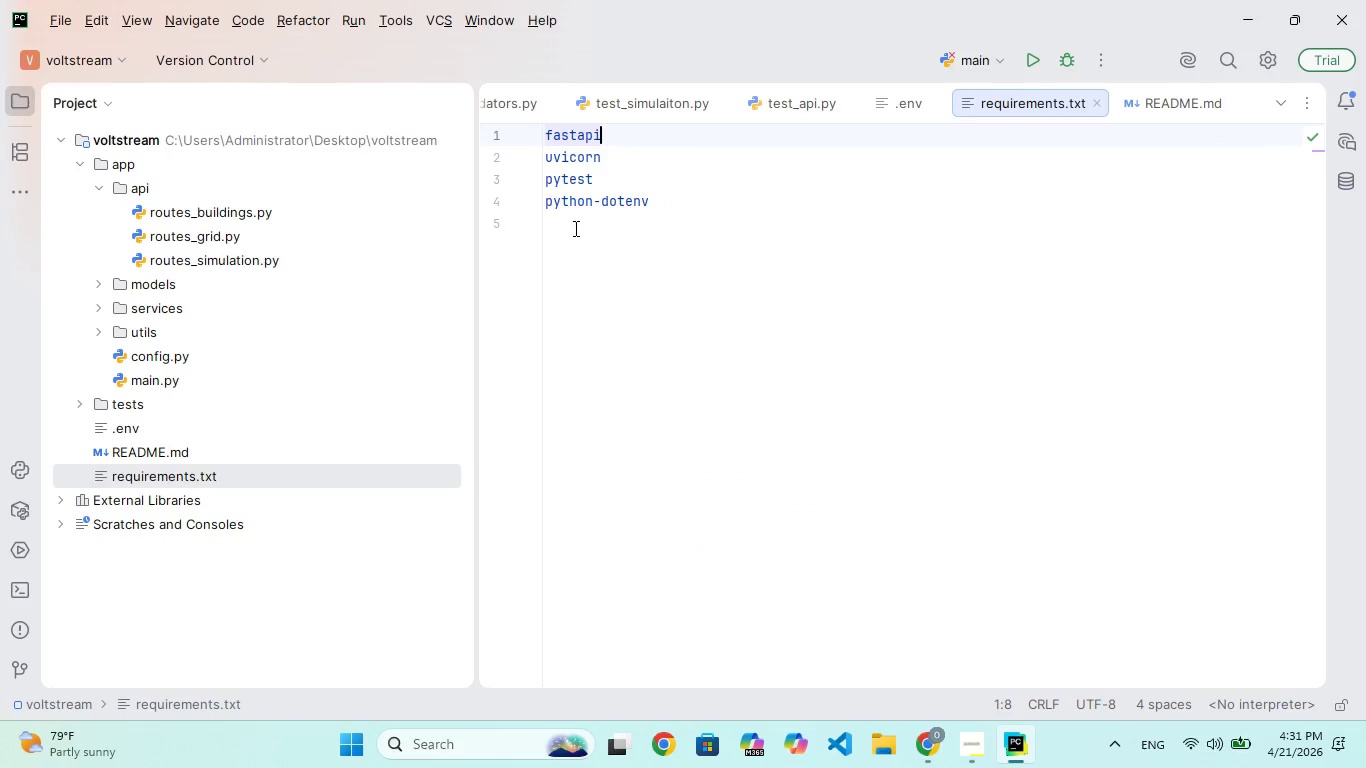 
right_click([452, 295])
 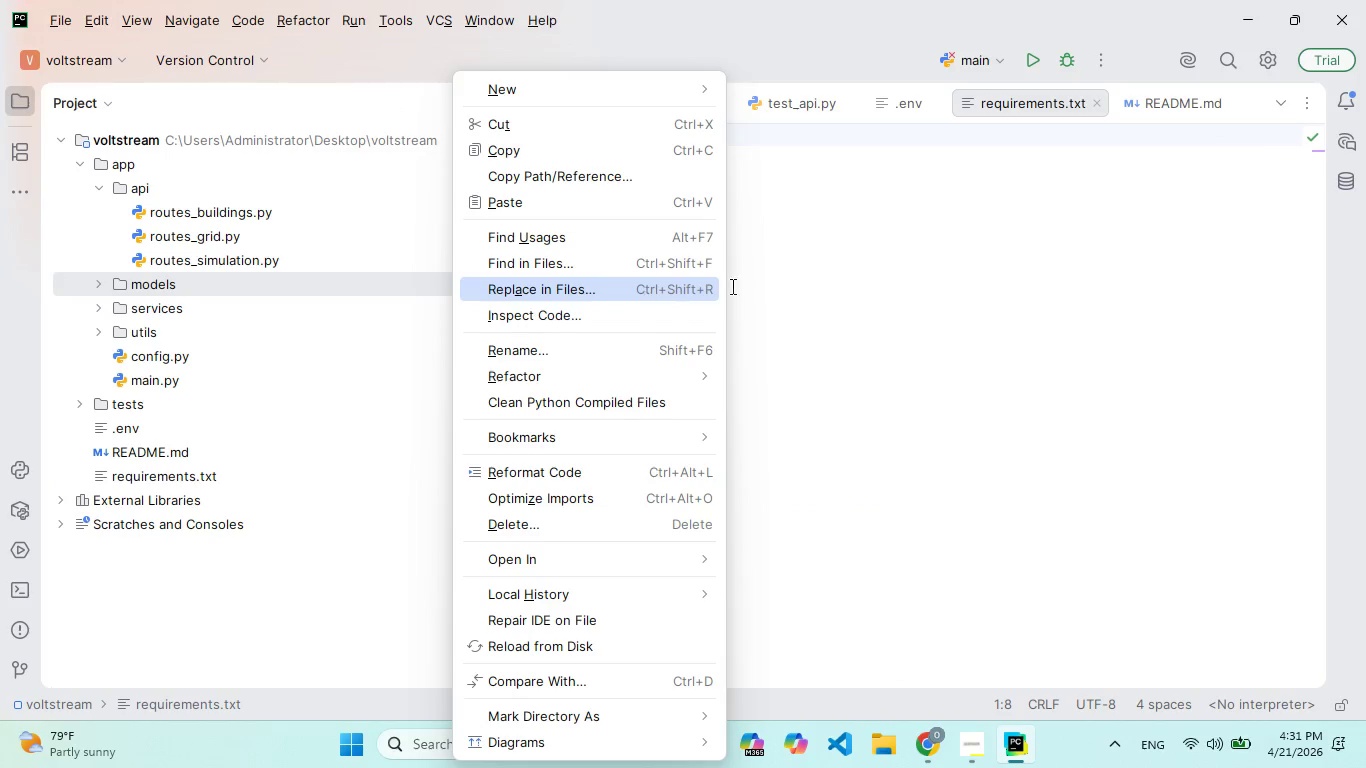 
left_click_drag(start_coordinate=[830, 256], to_coordinate=[15, 594])
 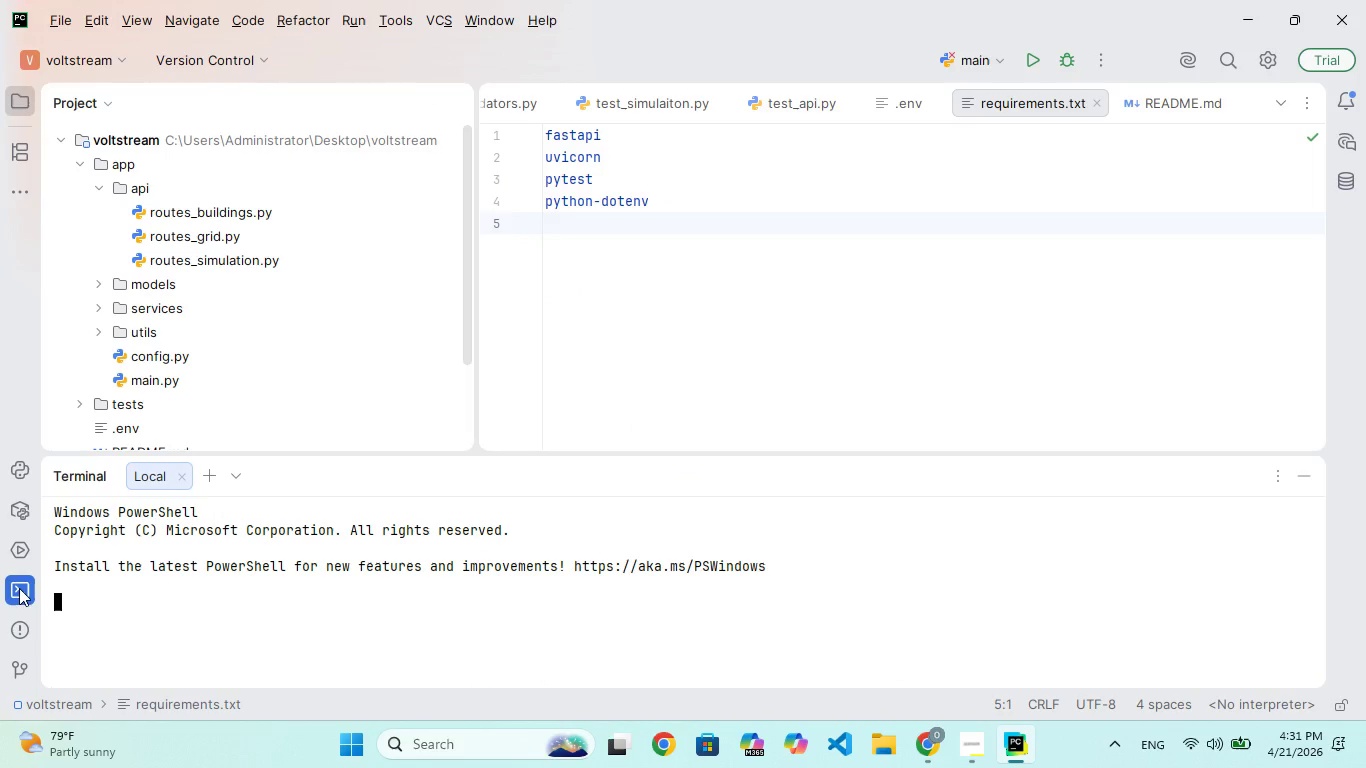 
left_click([15, 594])
 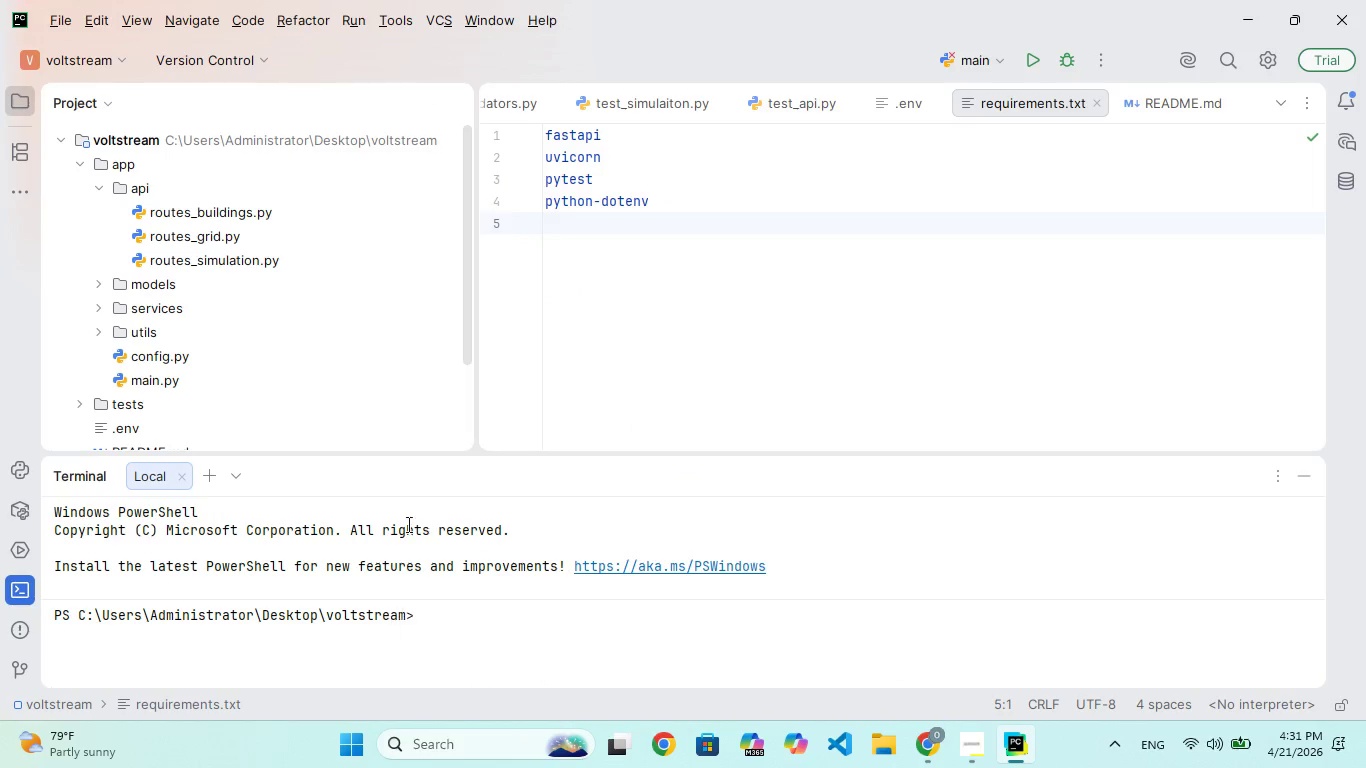 
scroll: coordinate [179, 382], scroll_direction: down, amount: 7.0
 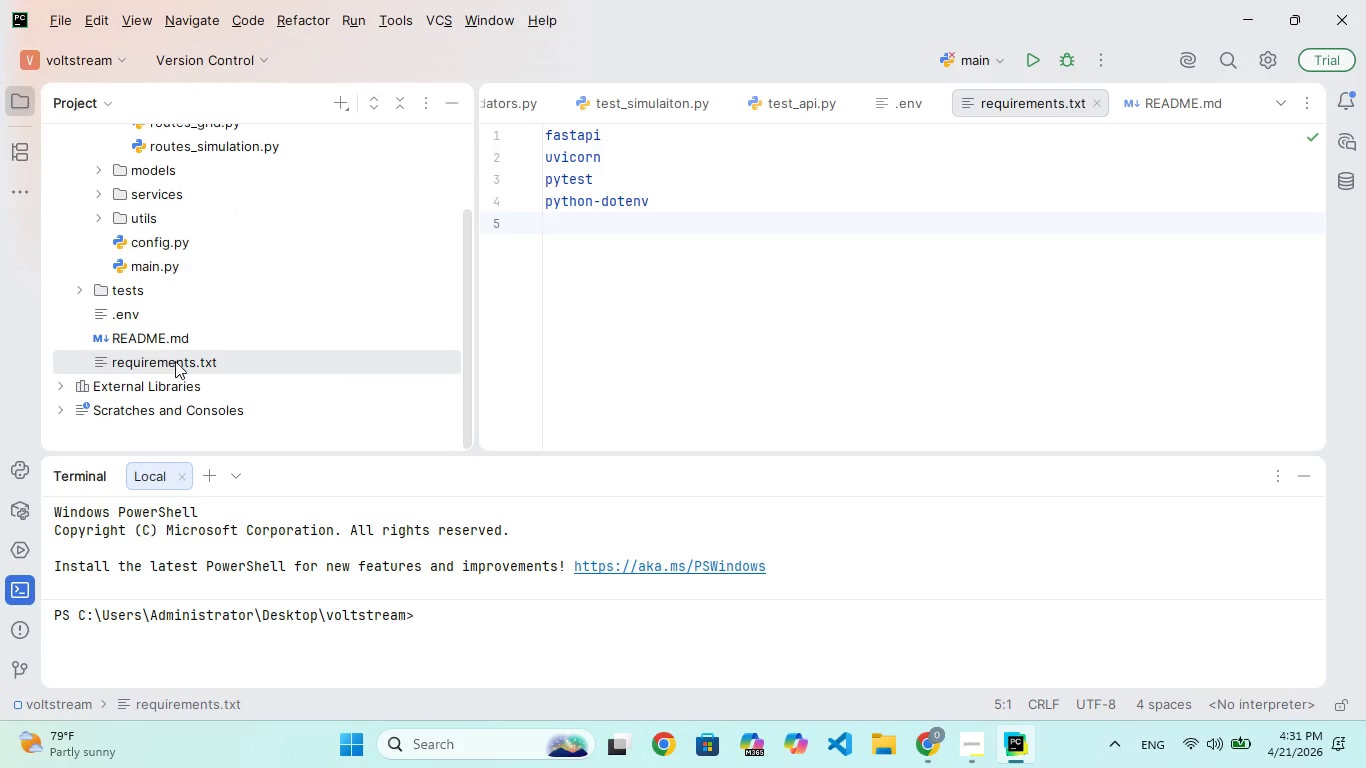 
double_click([175, 361])
 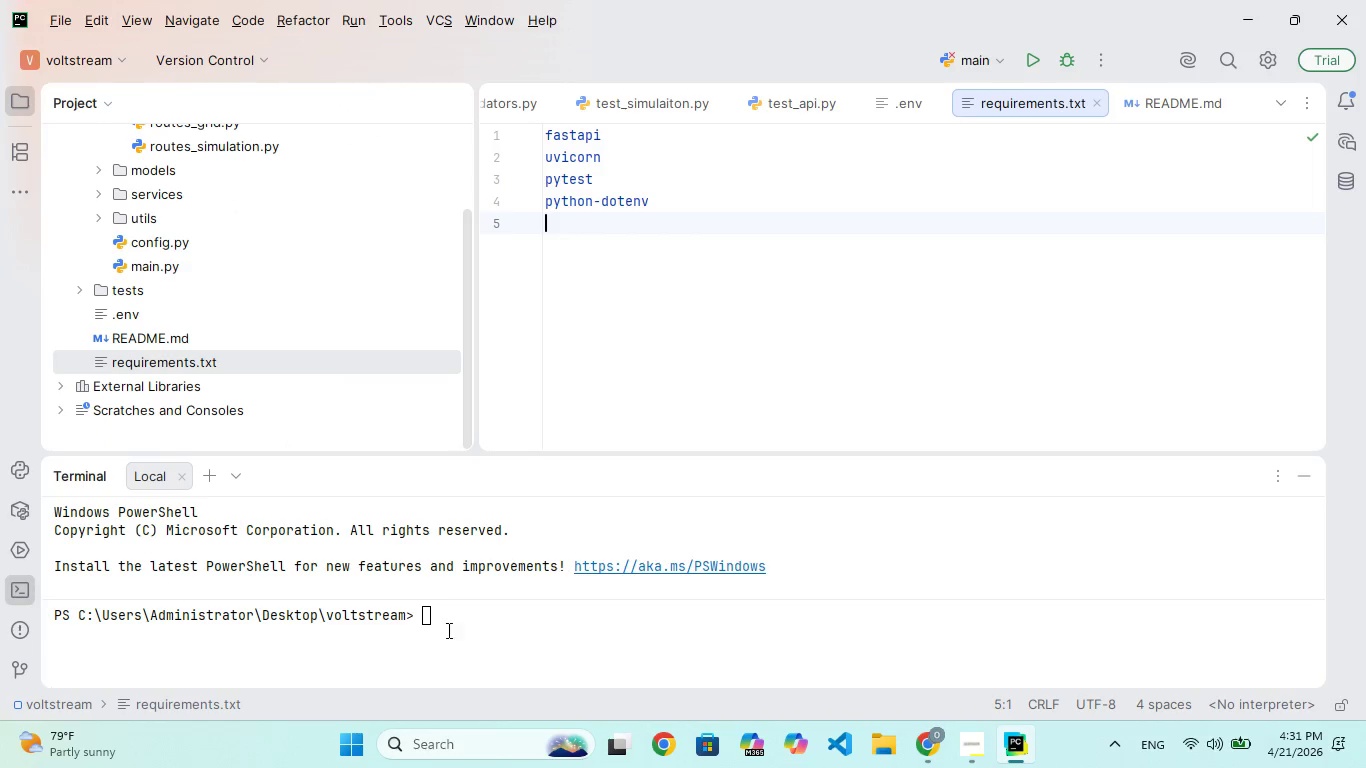 
left_click([441, 624])
 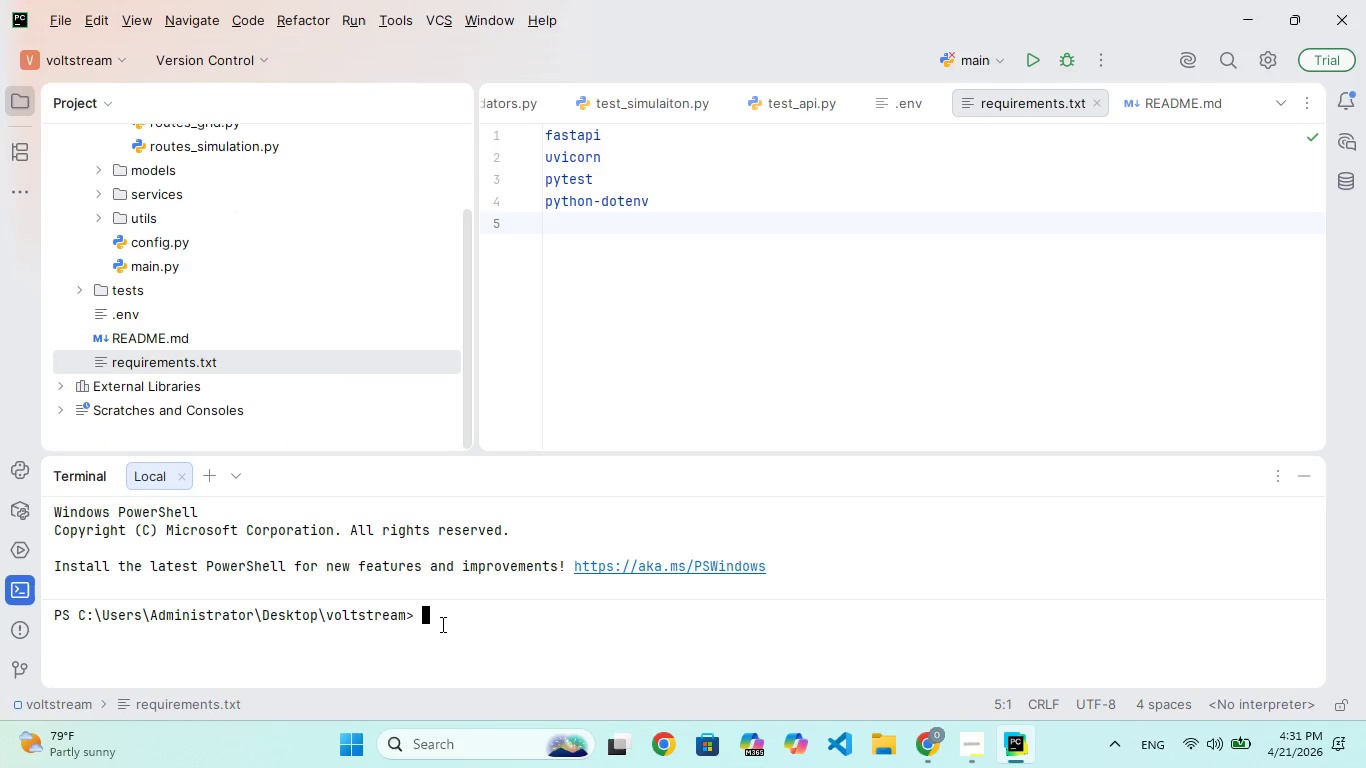 
type(pip install -r requirement)
 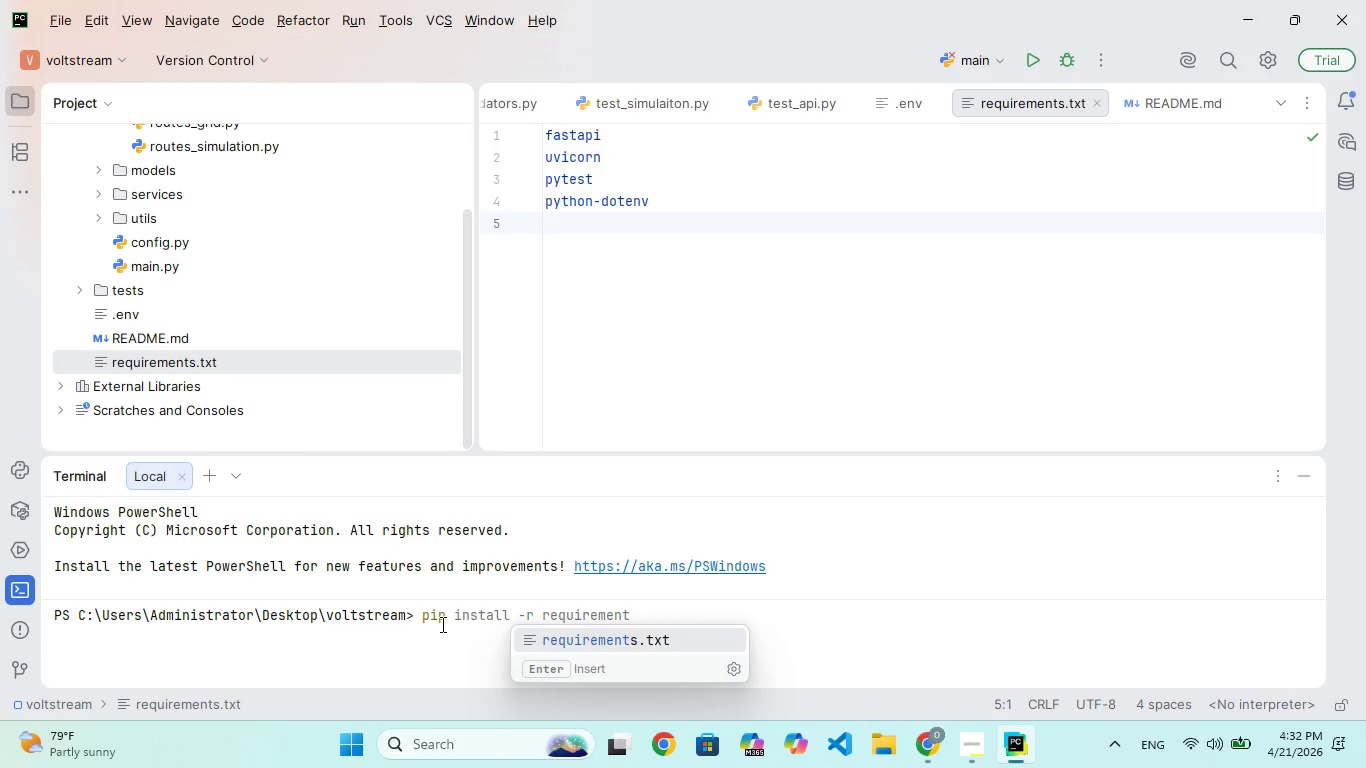 
key(Enter)
 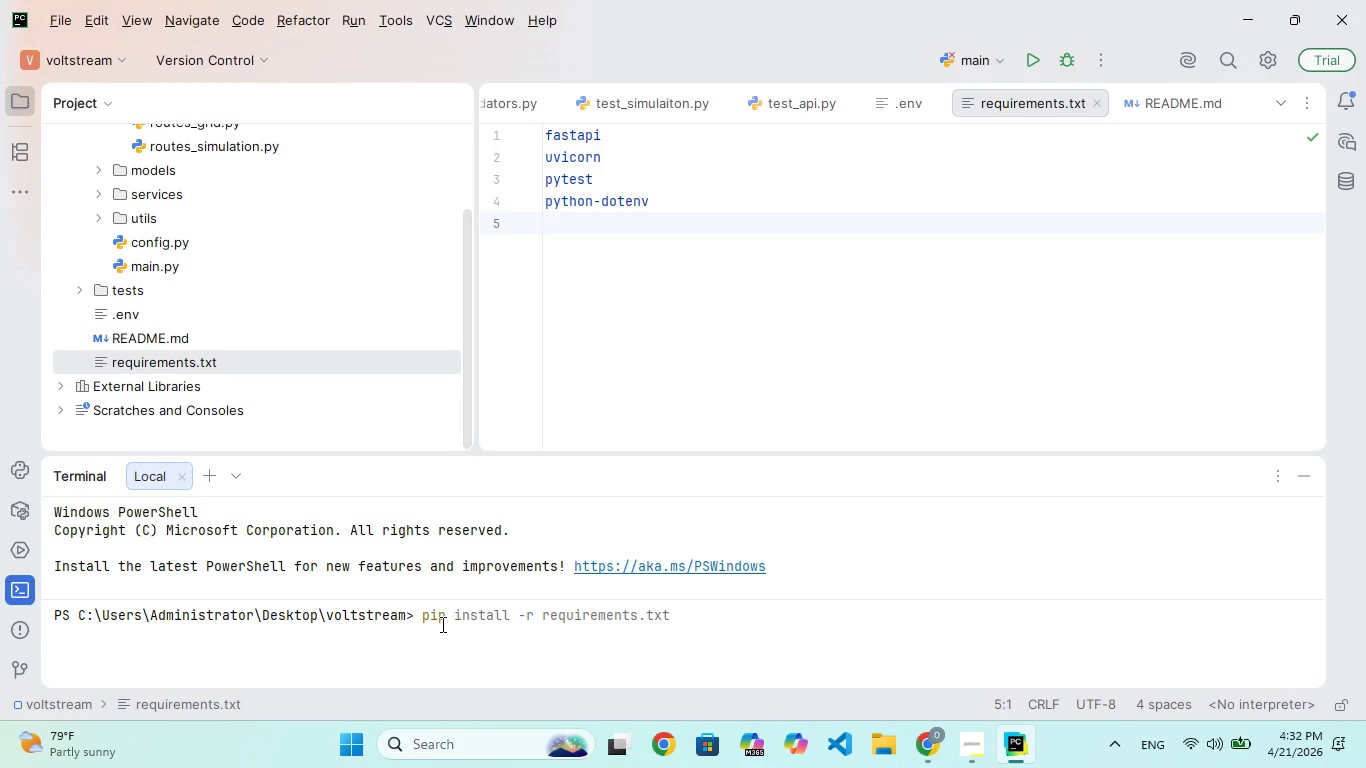 
hold_key(key=Enter, duration=0.34)
 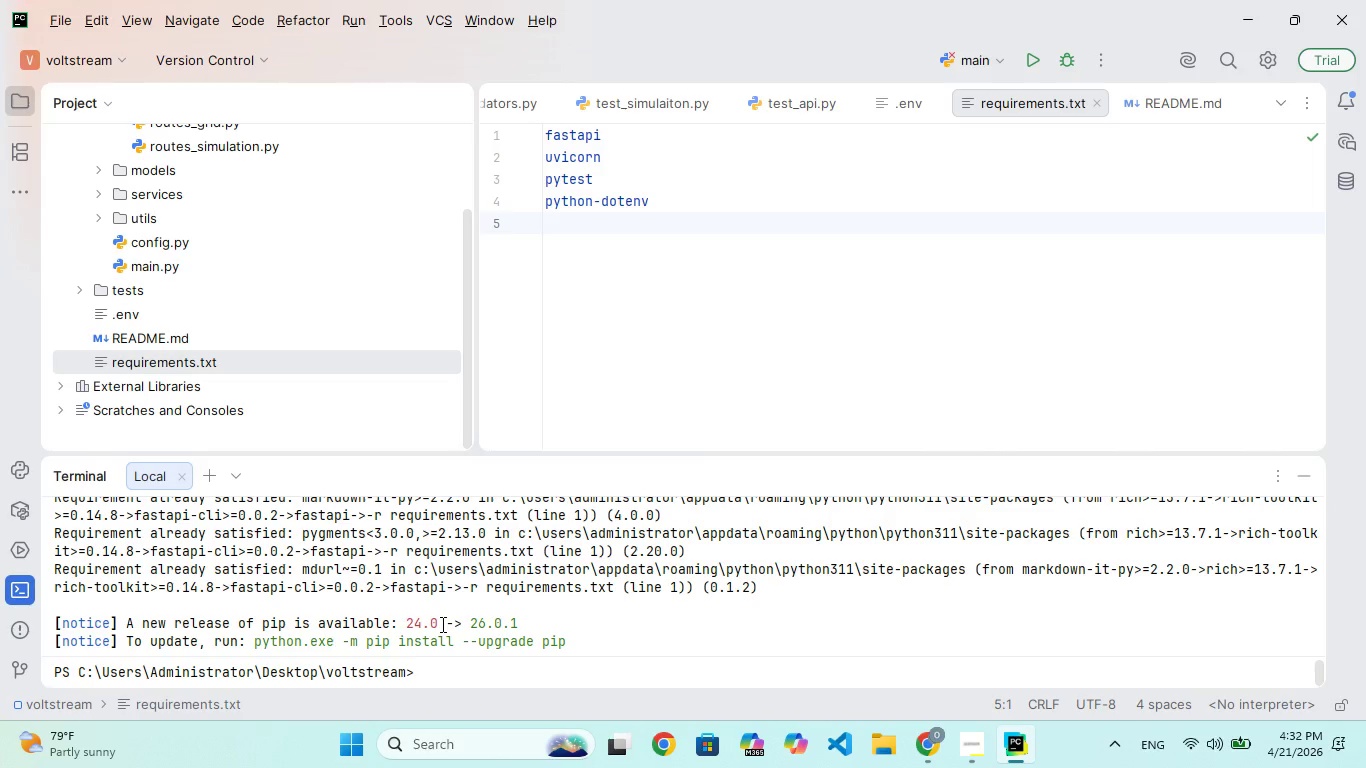 
wait(54.09)
 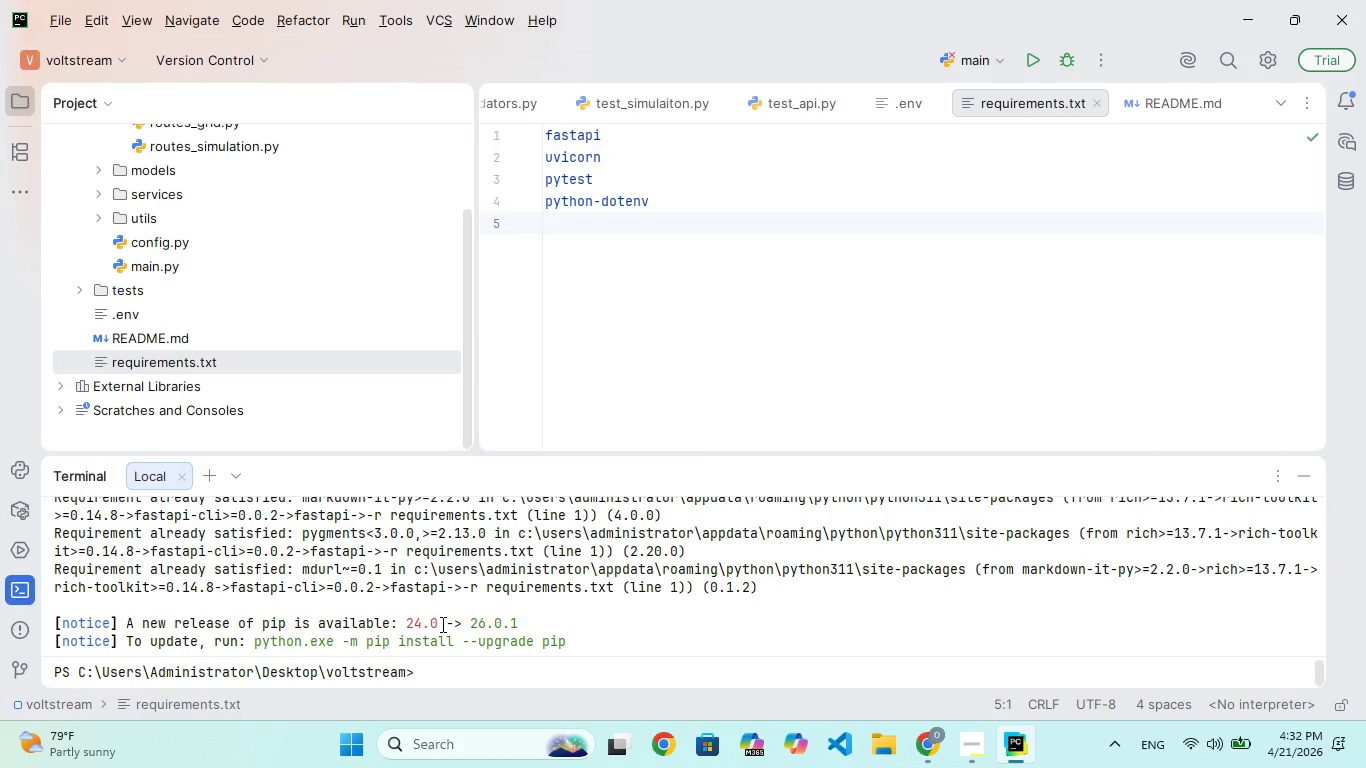 
scroll: coordinate [564, 559], scroll_direction: down, amount: 39.0
 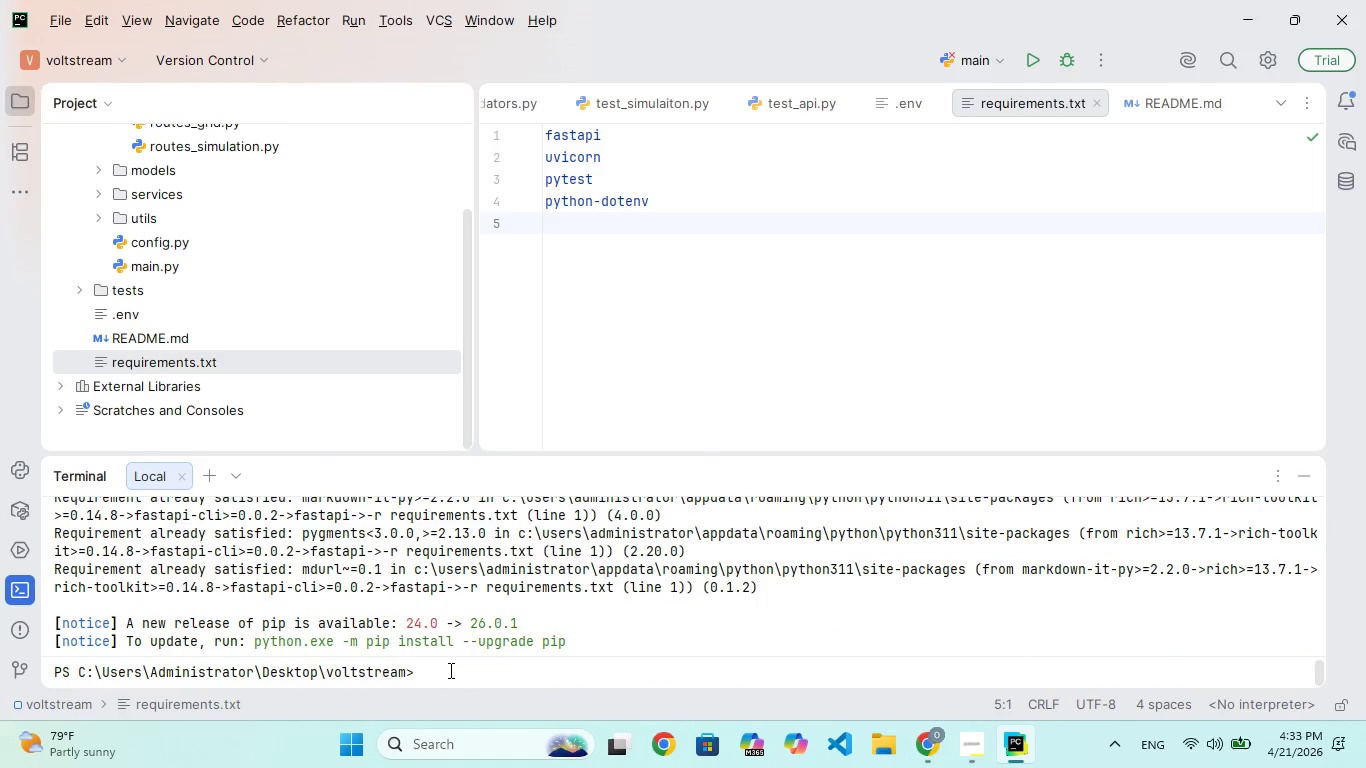 
left_click([449, 670])
 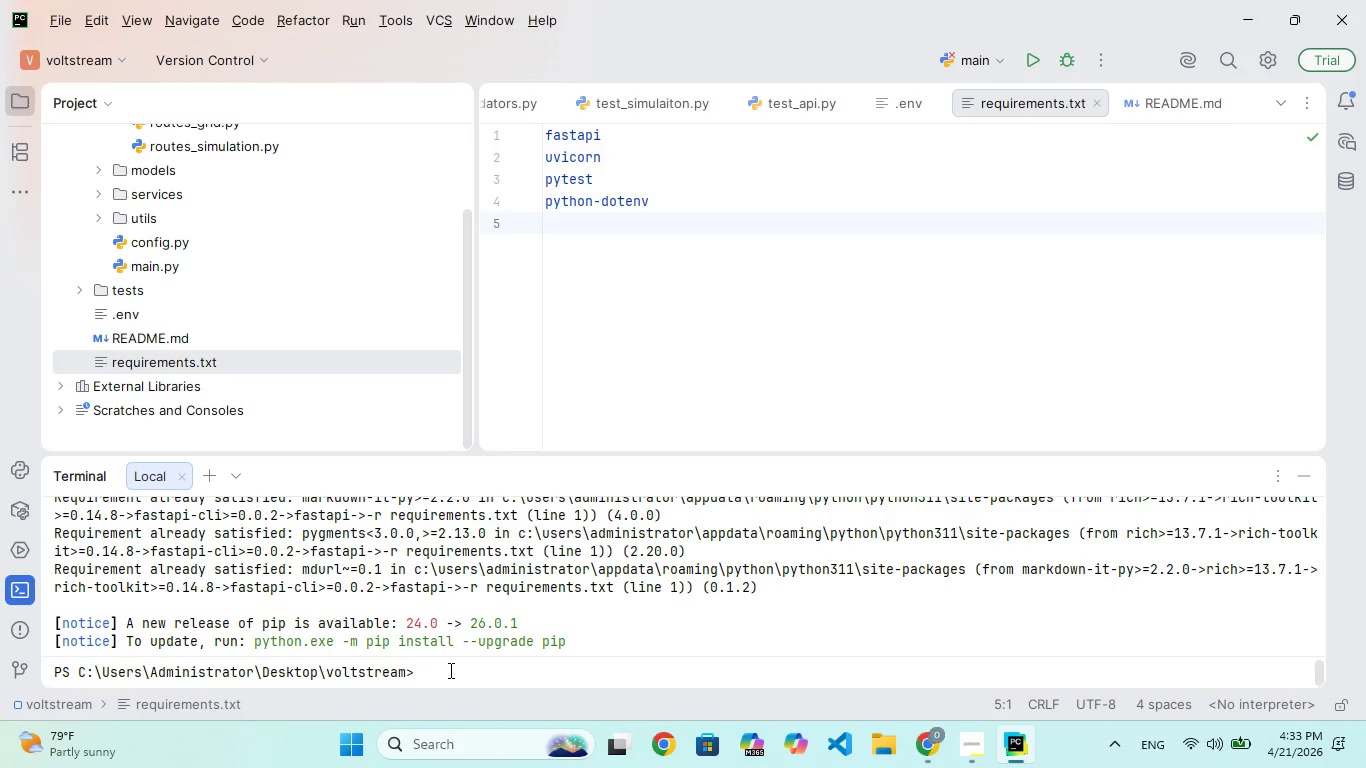 
type(clscl)
 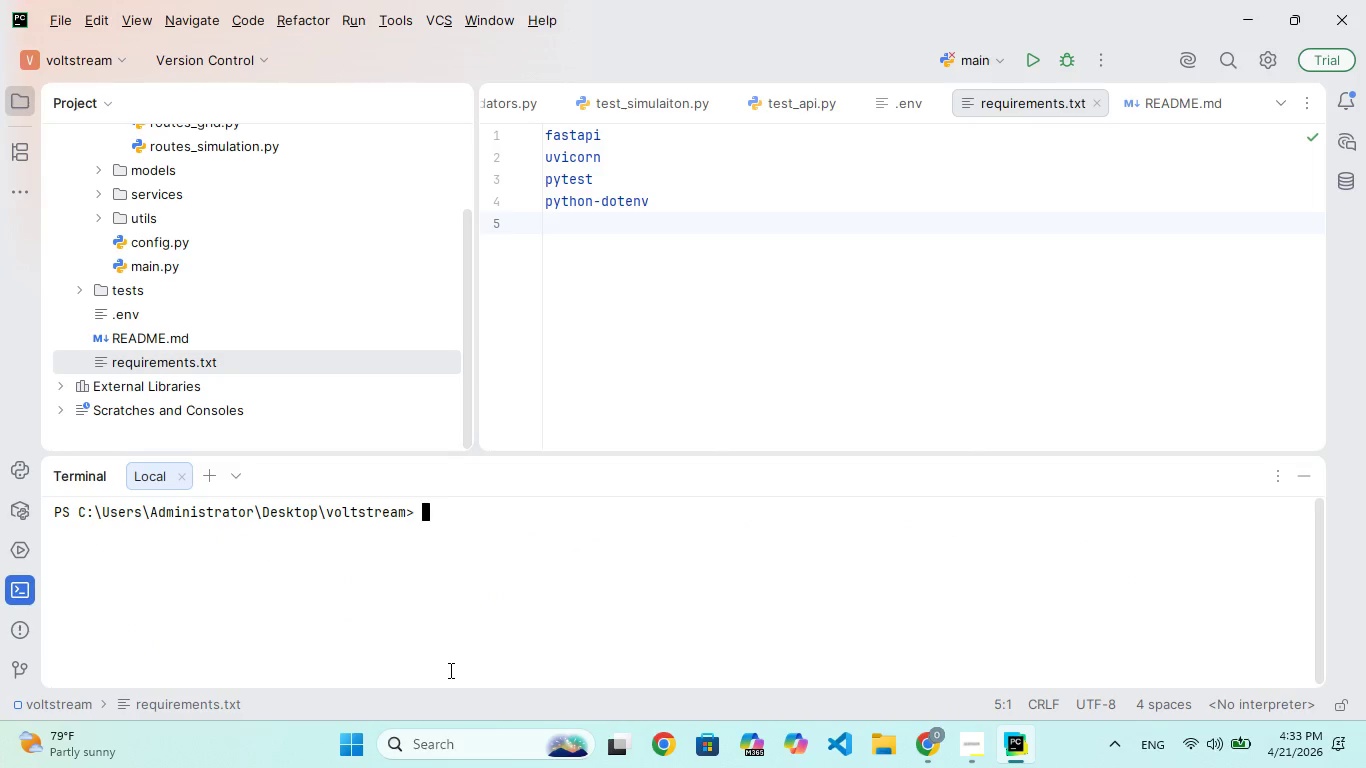 
hold_key(key=Enter, duration=0.34)
 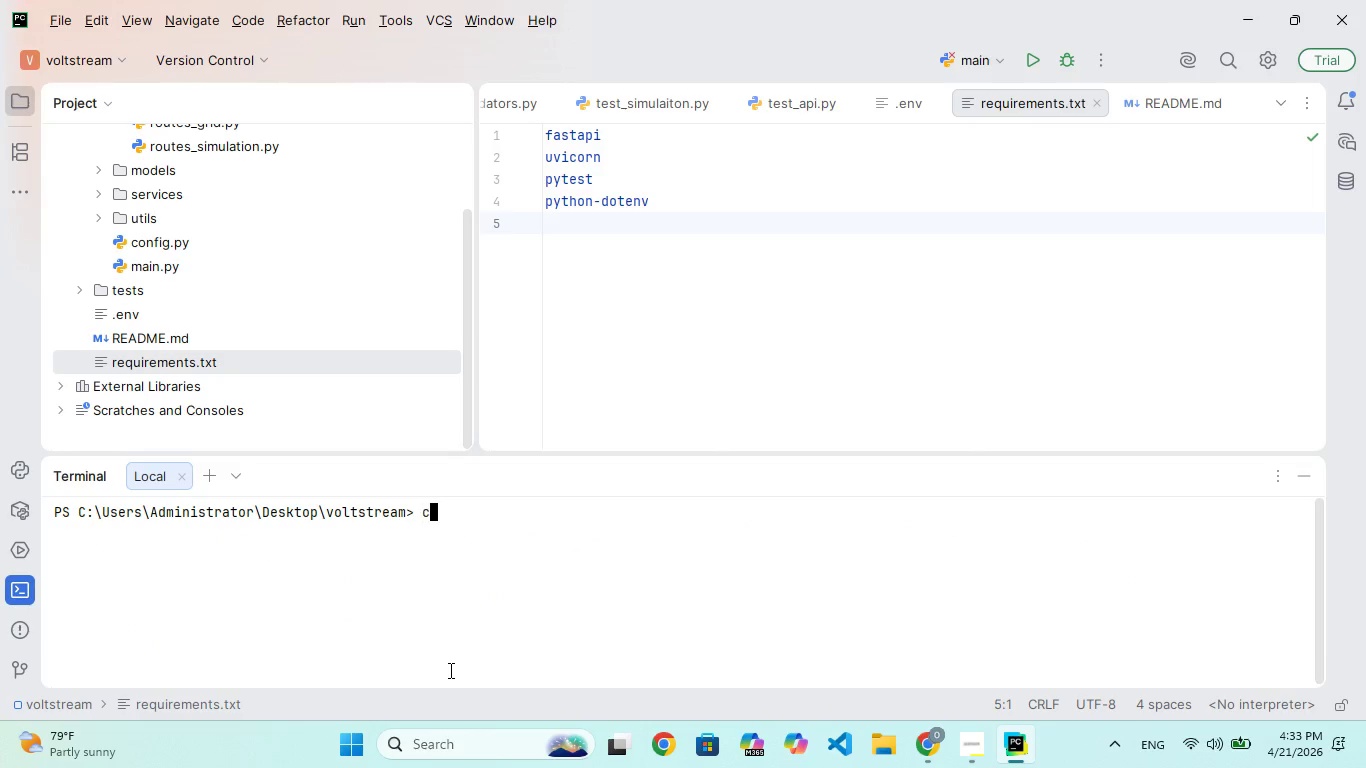 
hold_key(key=S, duration=0.36)
 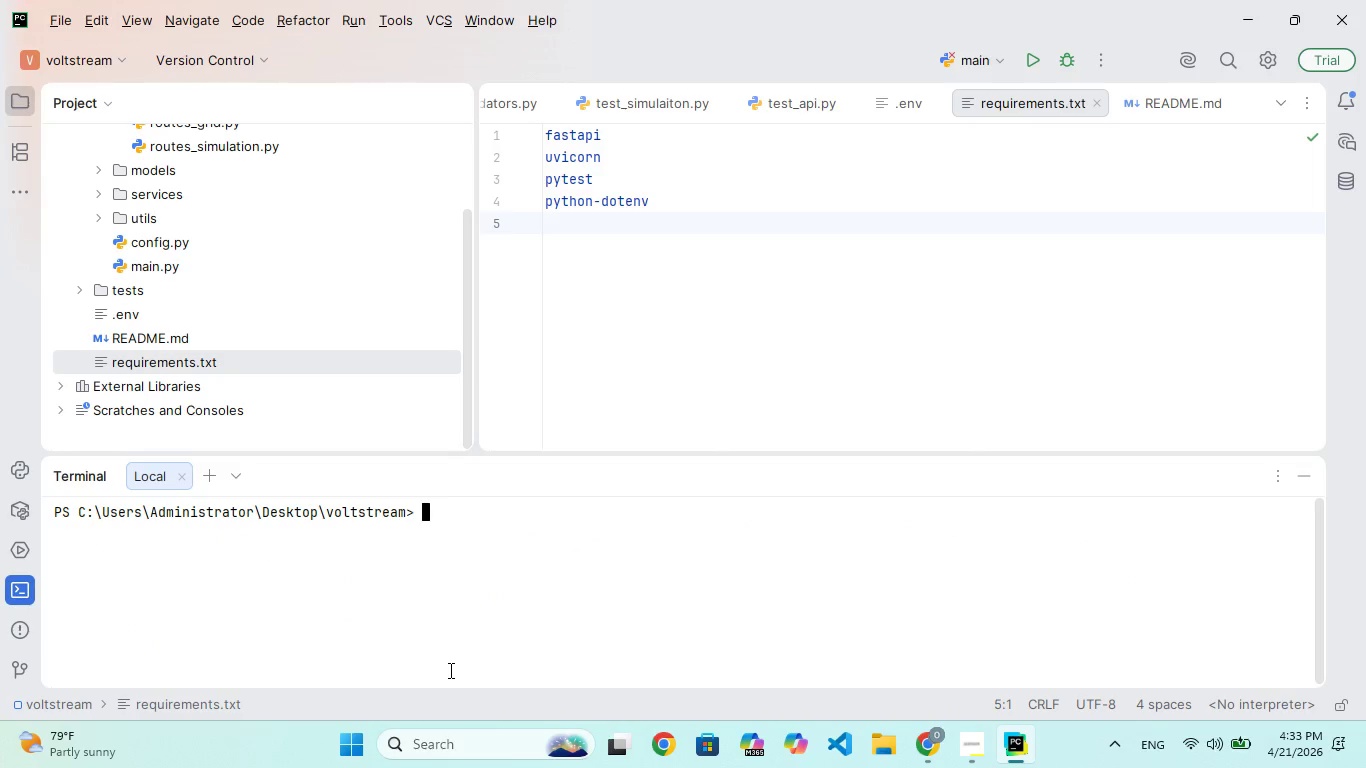 
key(Enter)
 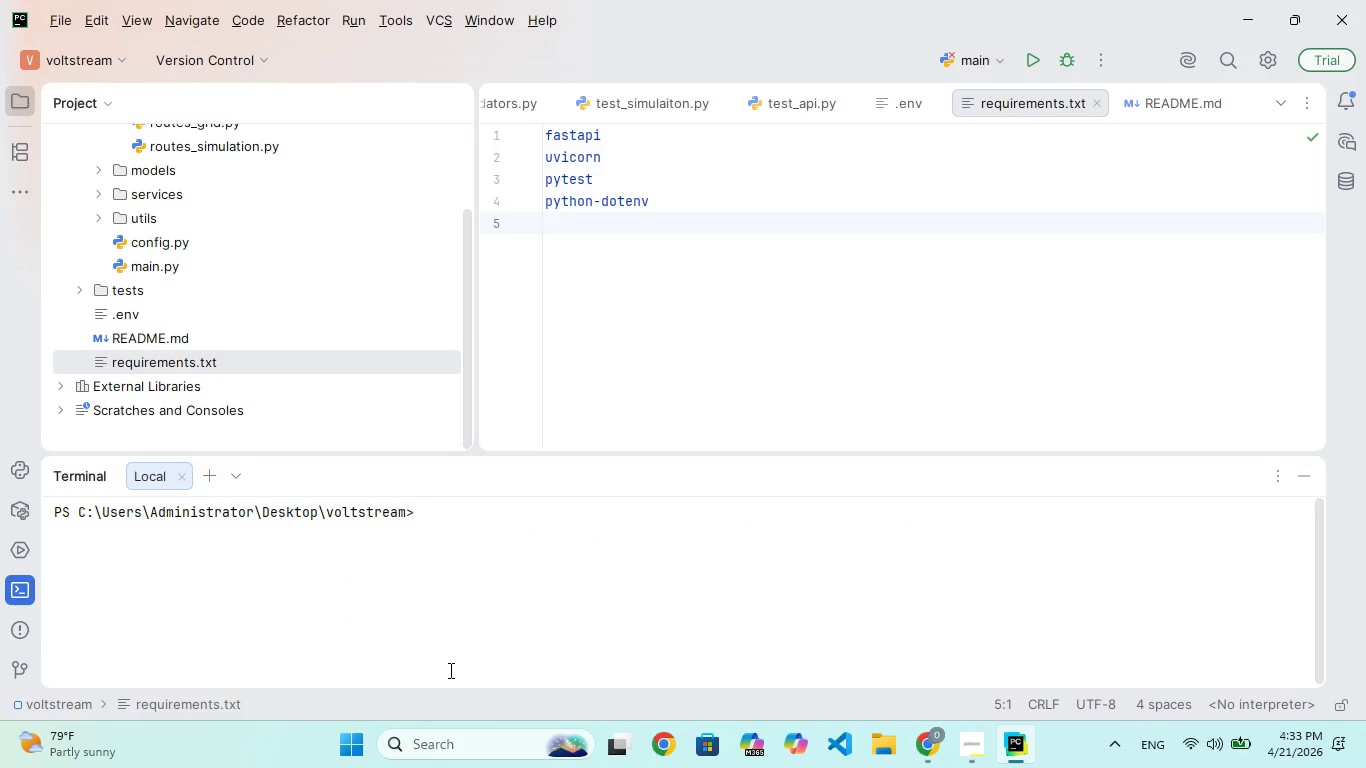 
type(cls)
 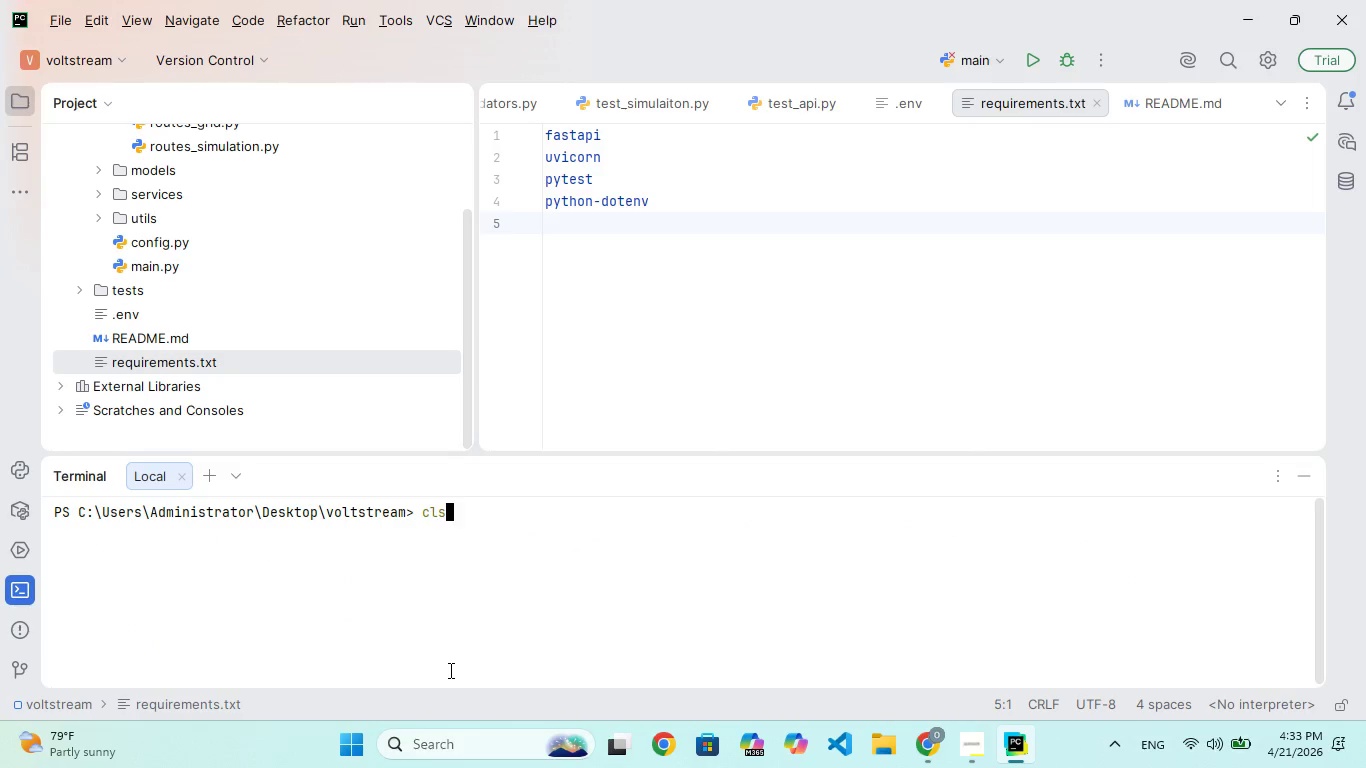 
key(Enter)
 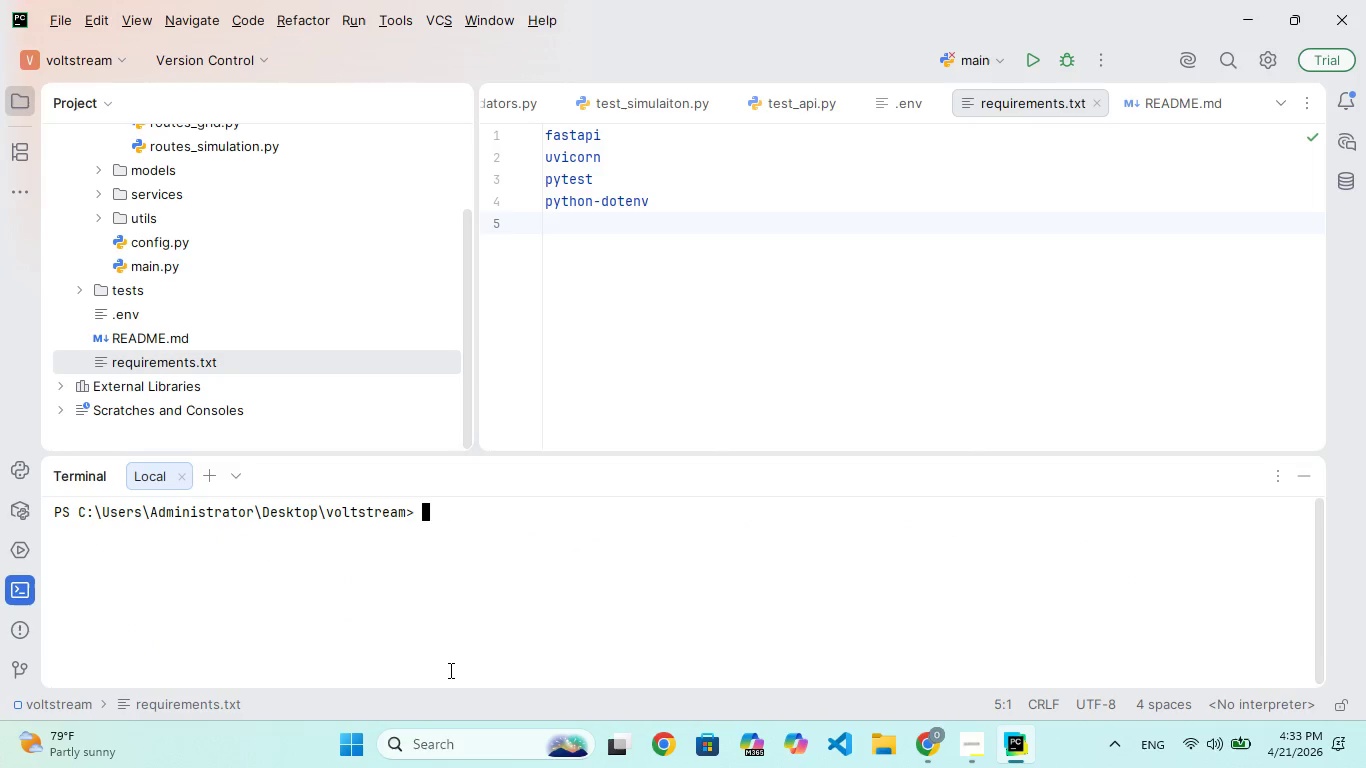 
hold_key(key=C, duration=0.34)
 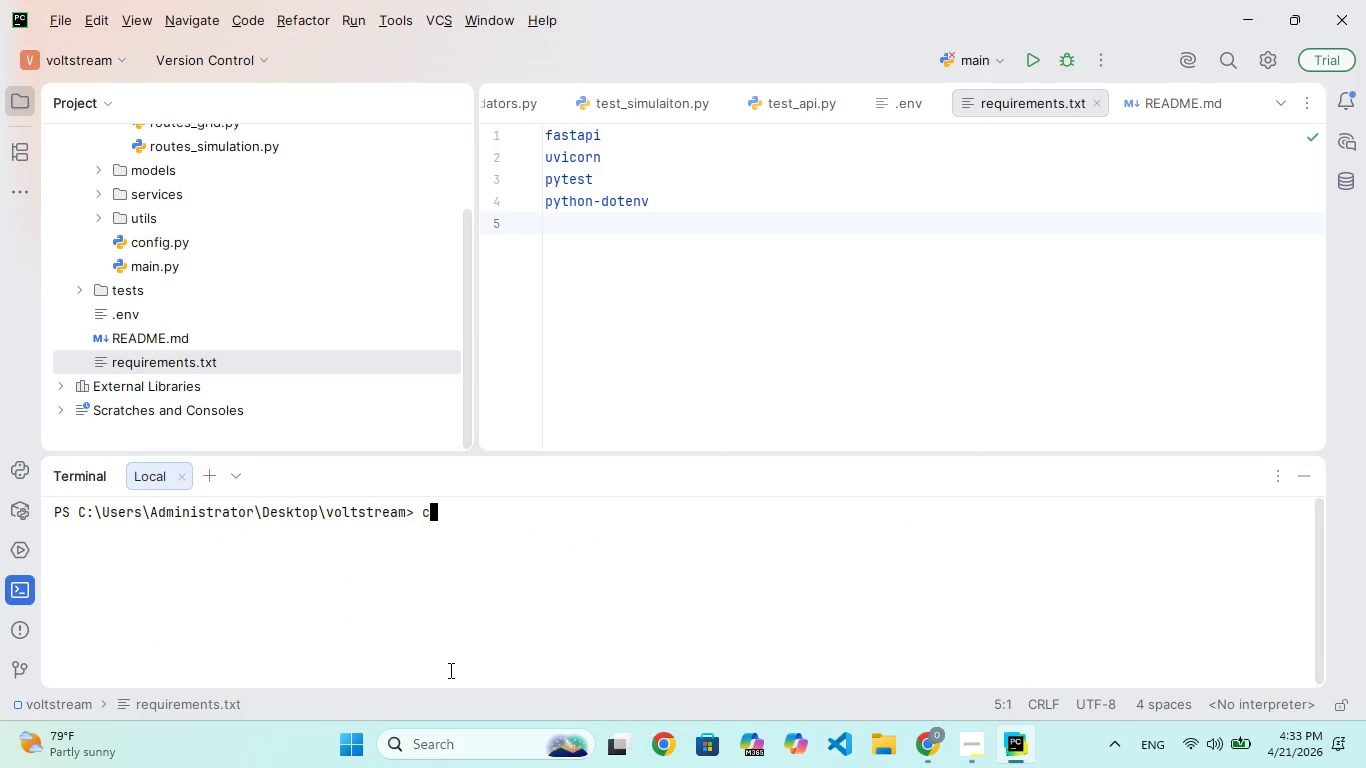 
type(ls)
 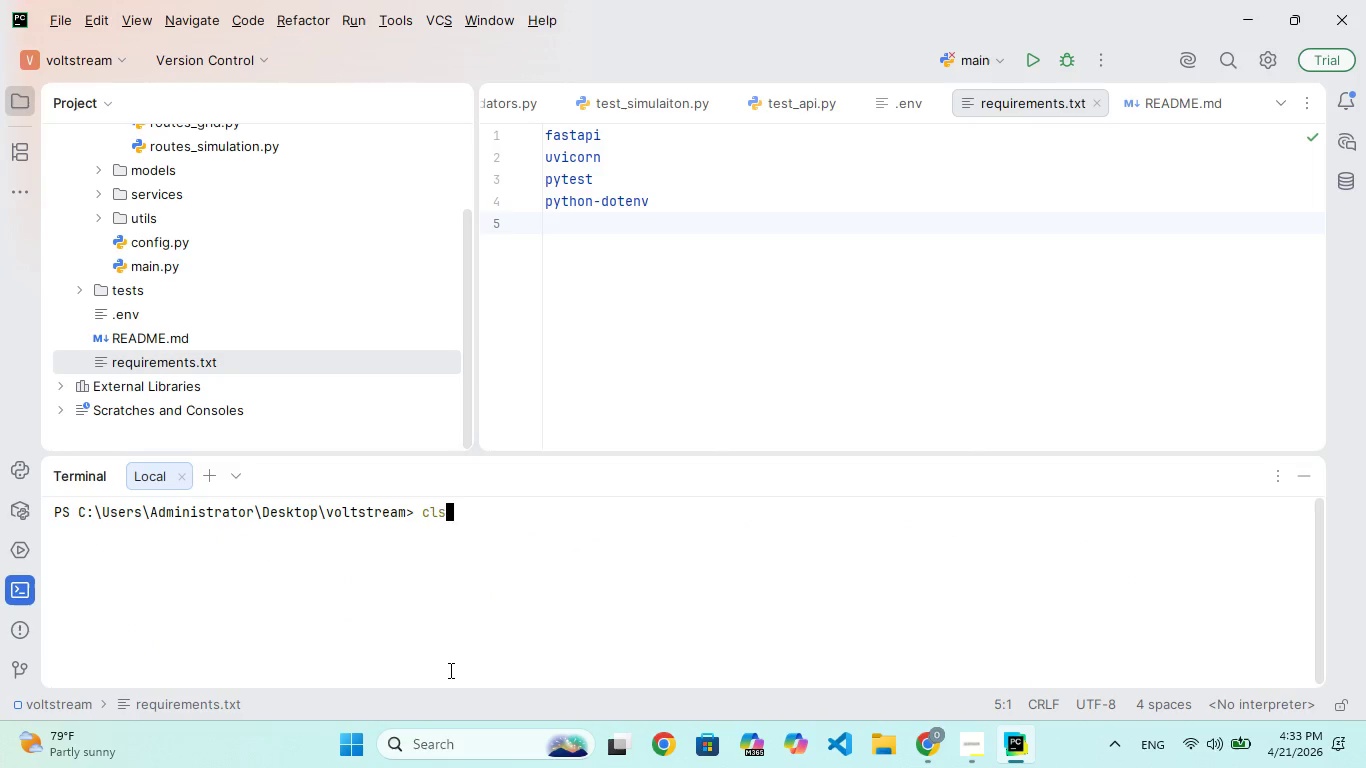 
key(Enter)
 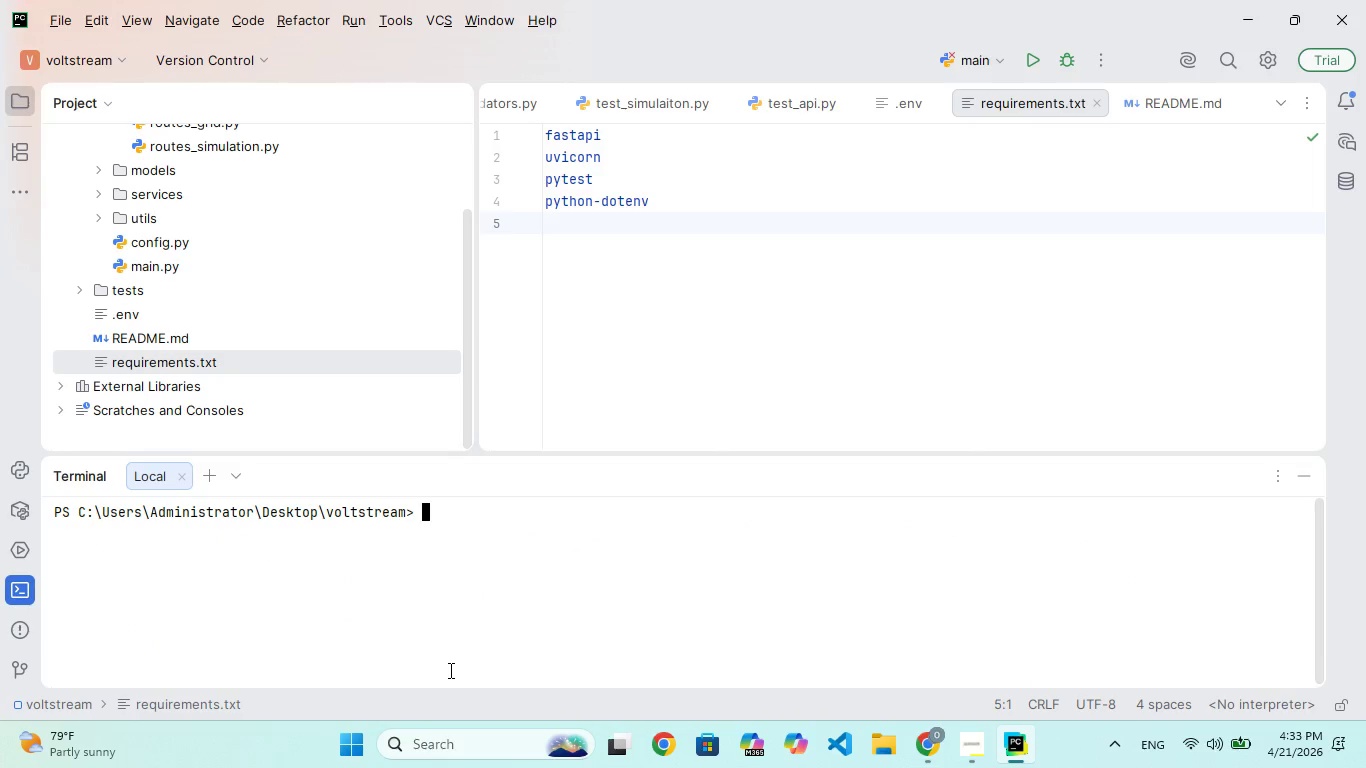 
hold_key(key=C, duration=0.41)
 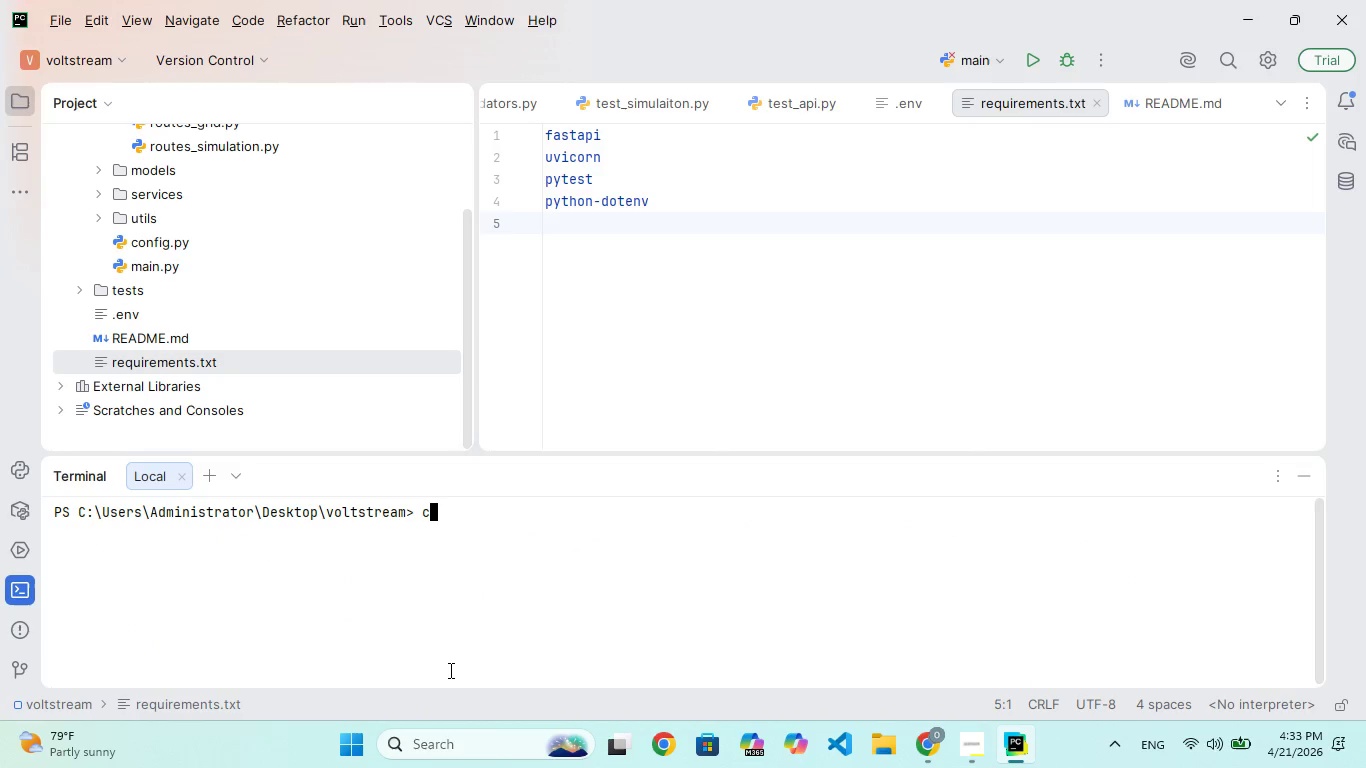 
key(L)
 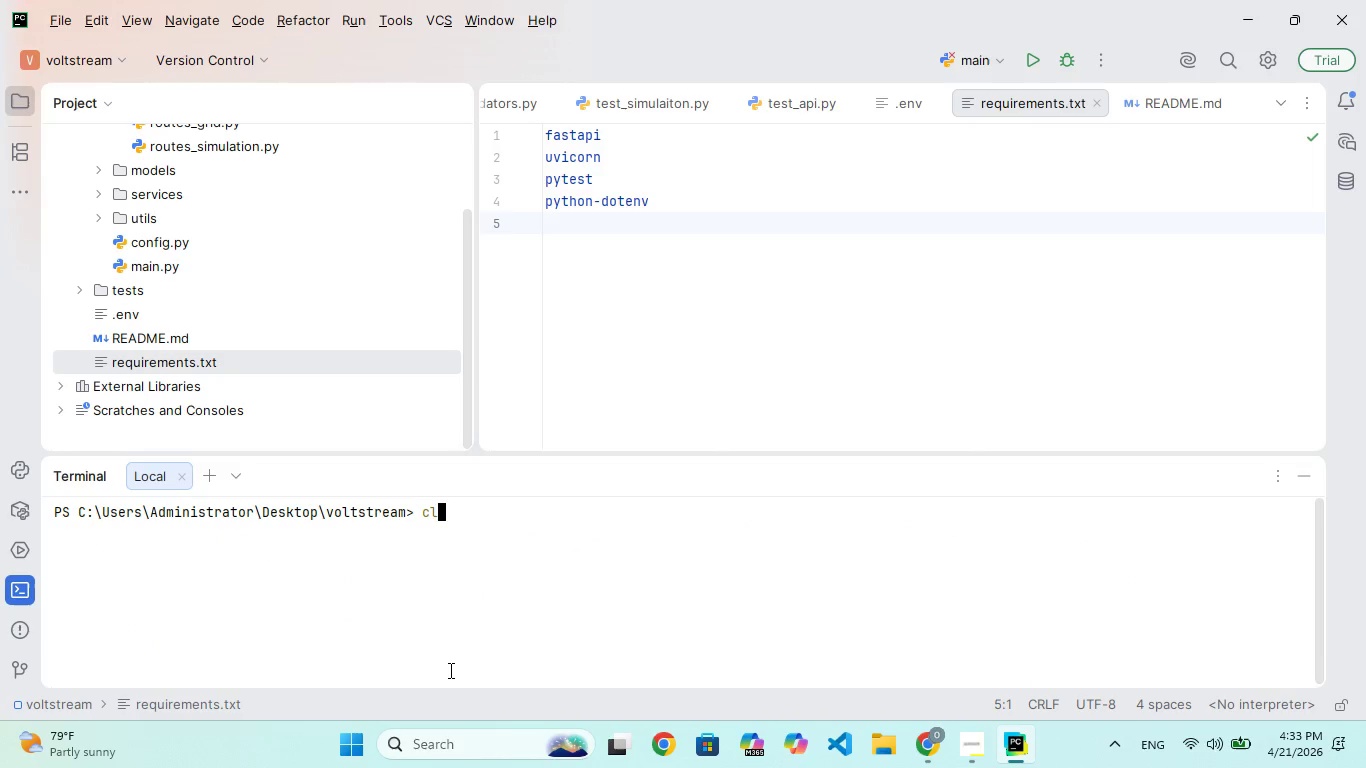 
hold_key(key=S, duration=0.36)
 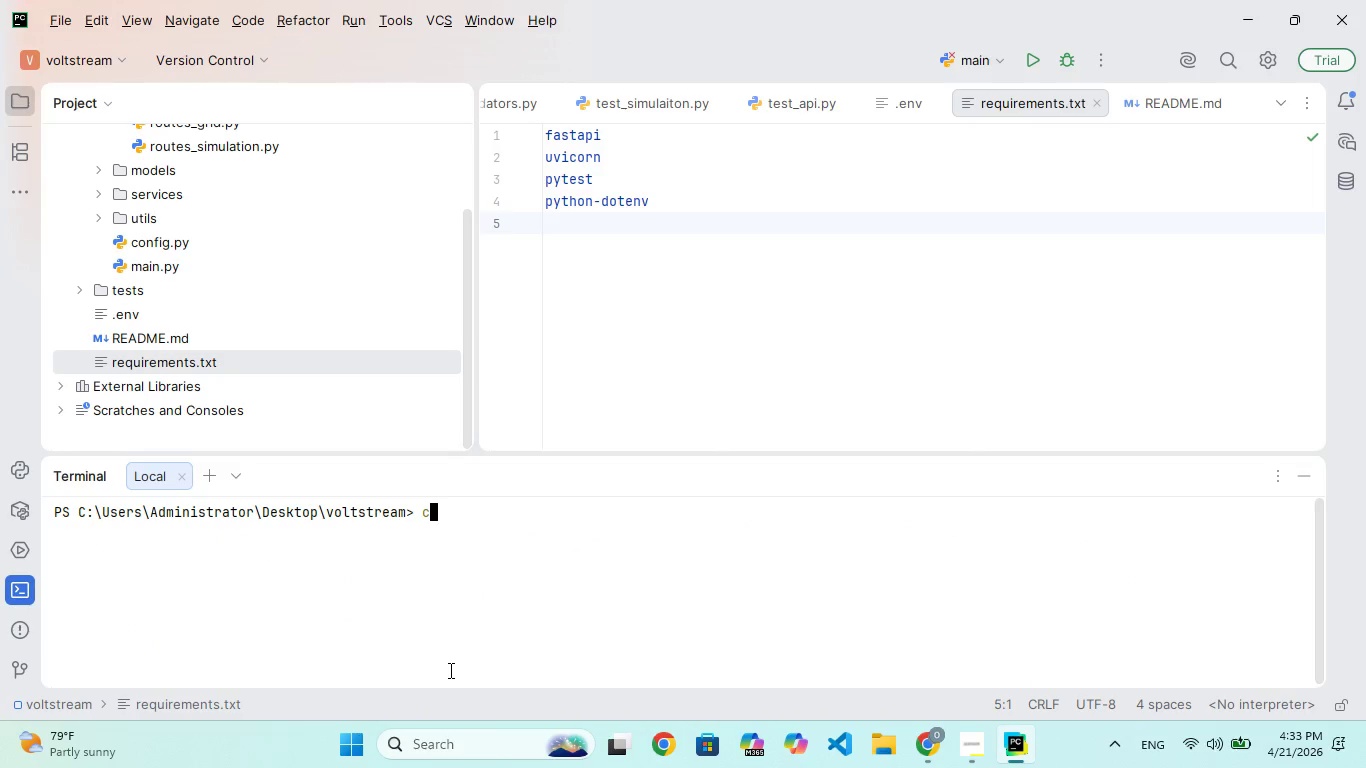 
key(Enter)
 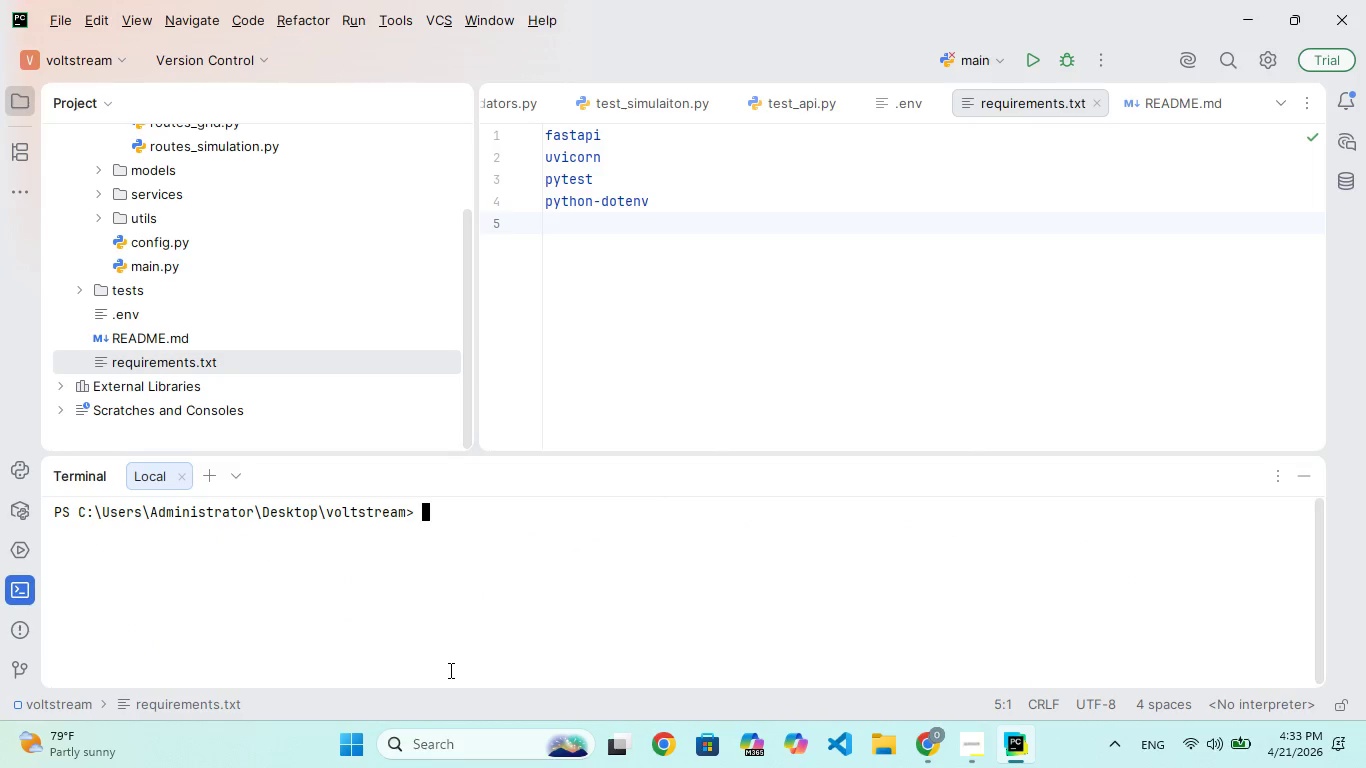 
hold_key(key=C, duration=0.83)
 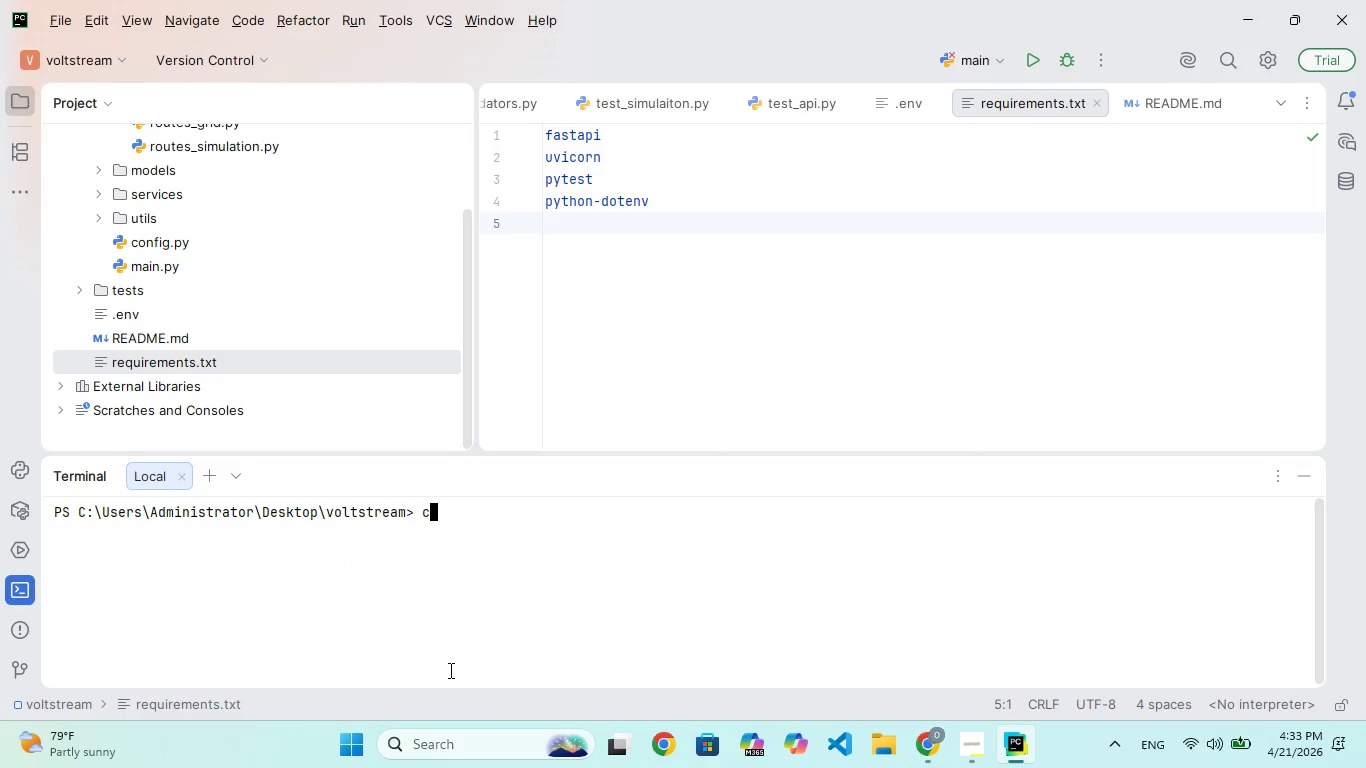 
hold_key(key=L, duration=0.34)
 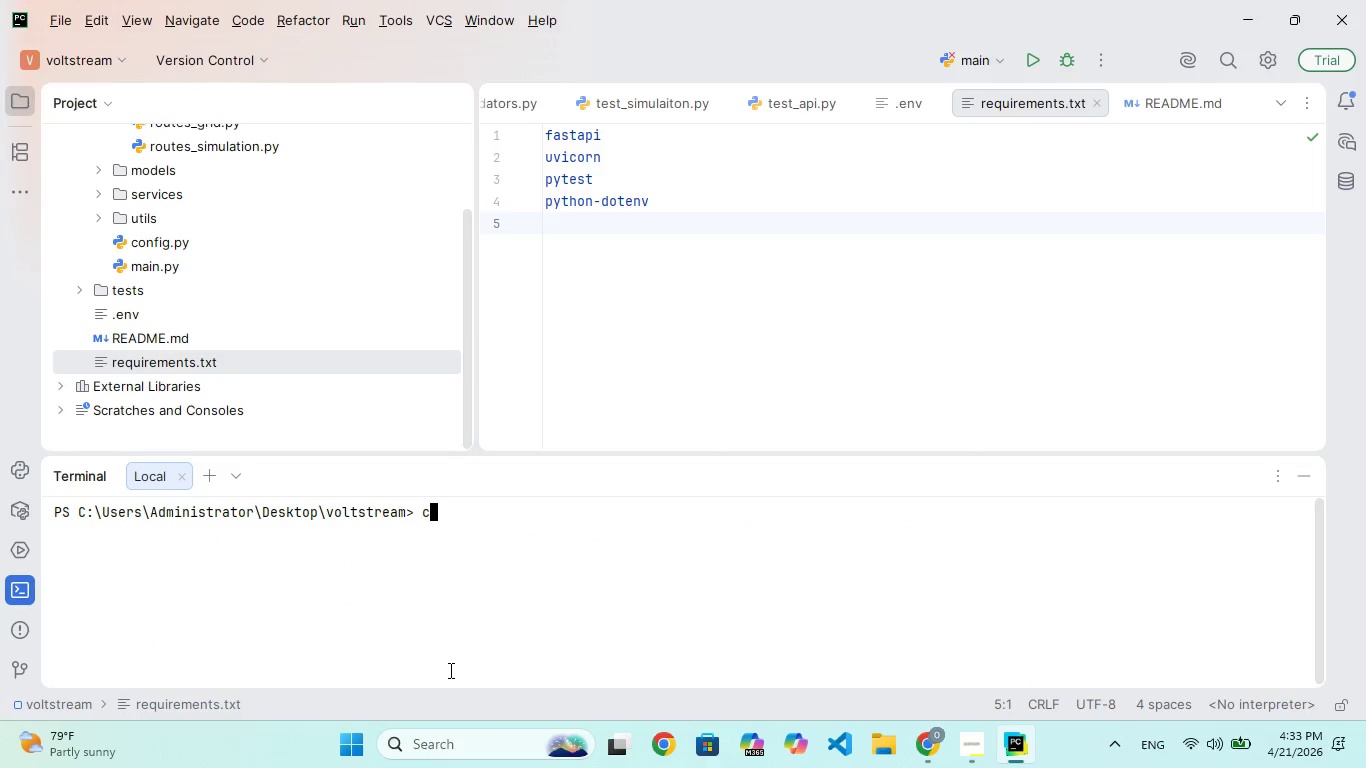 
hold_key(key=S, duration=0.33)
 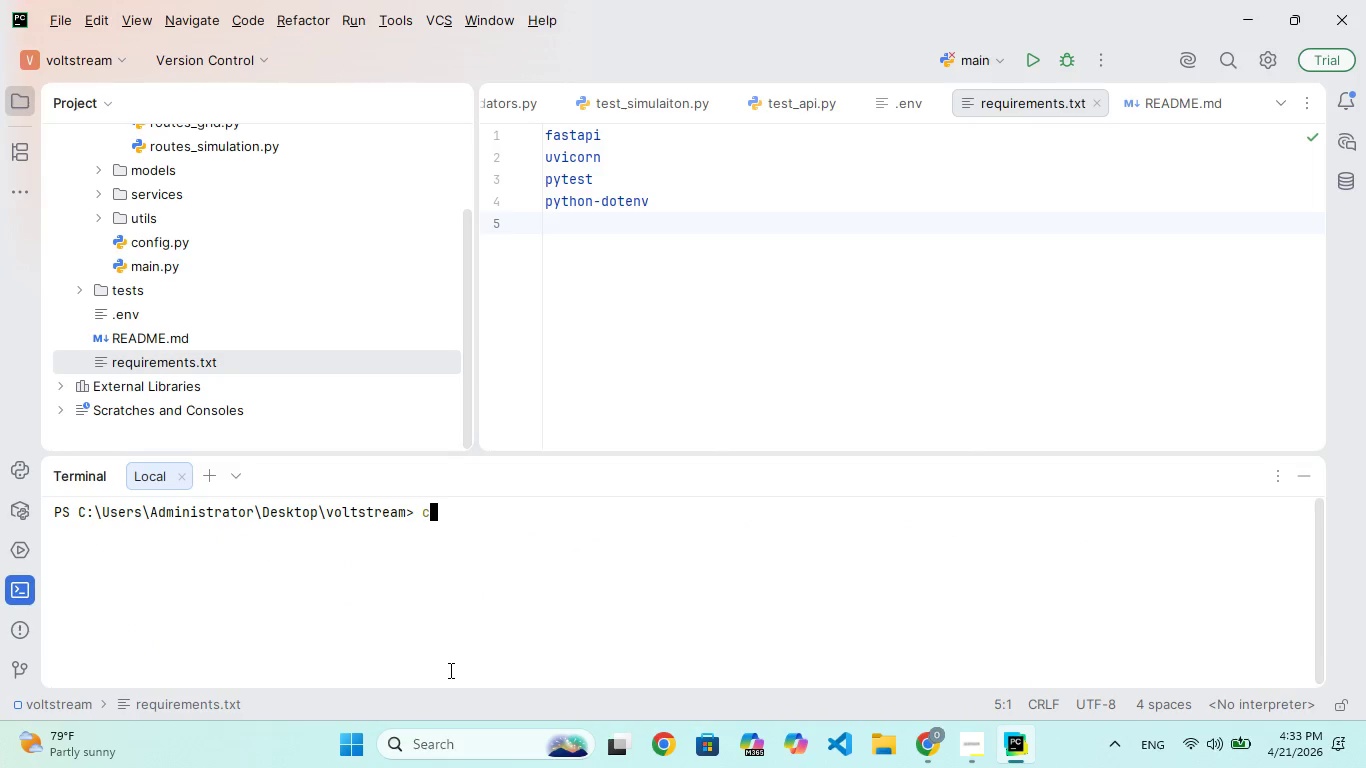 
key(Enter)
 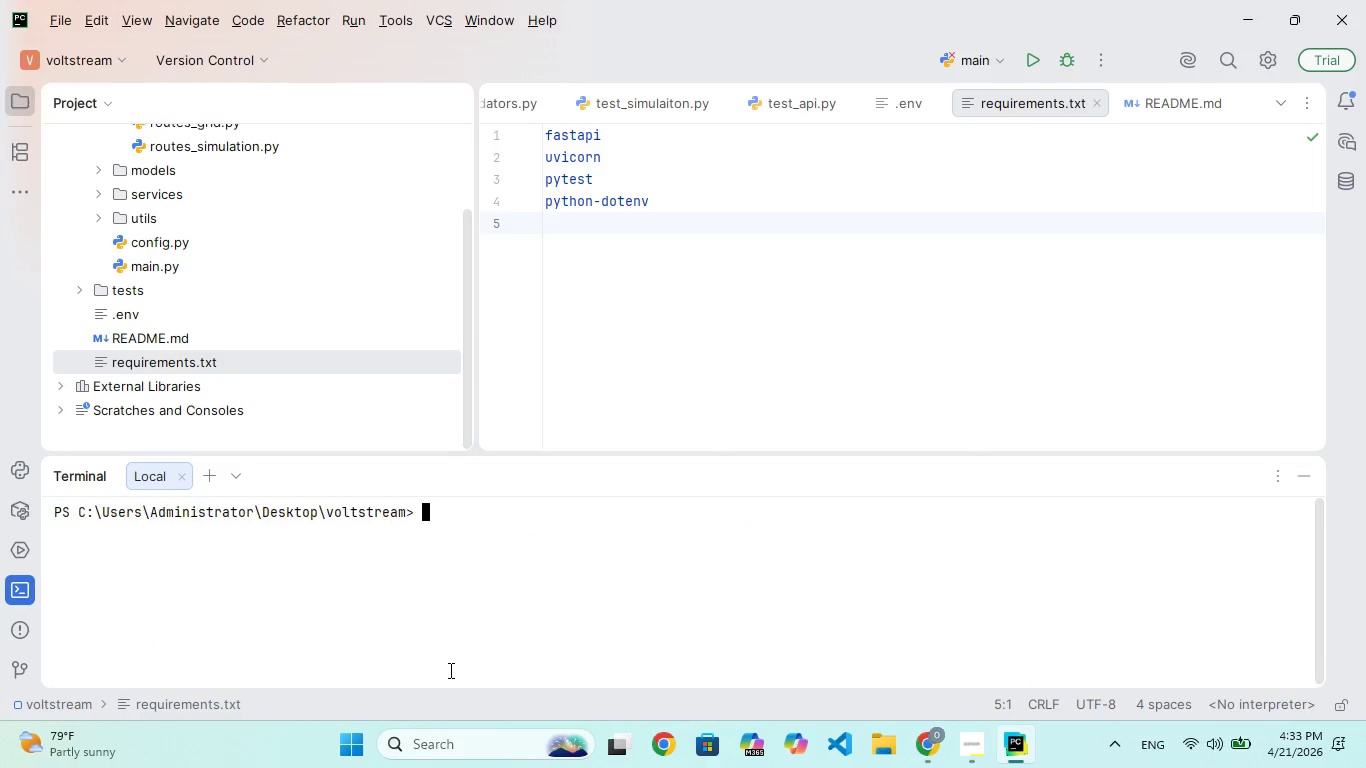 
hold_key(key=C, duration=0.62)
 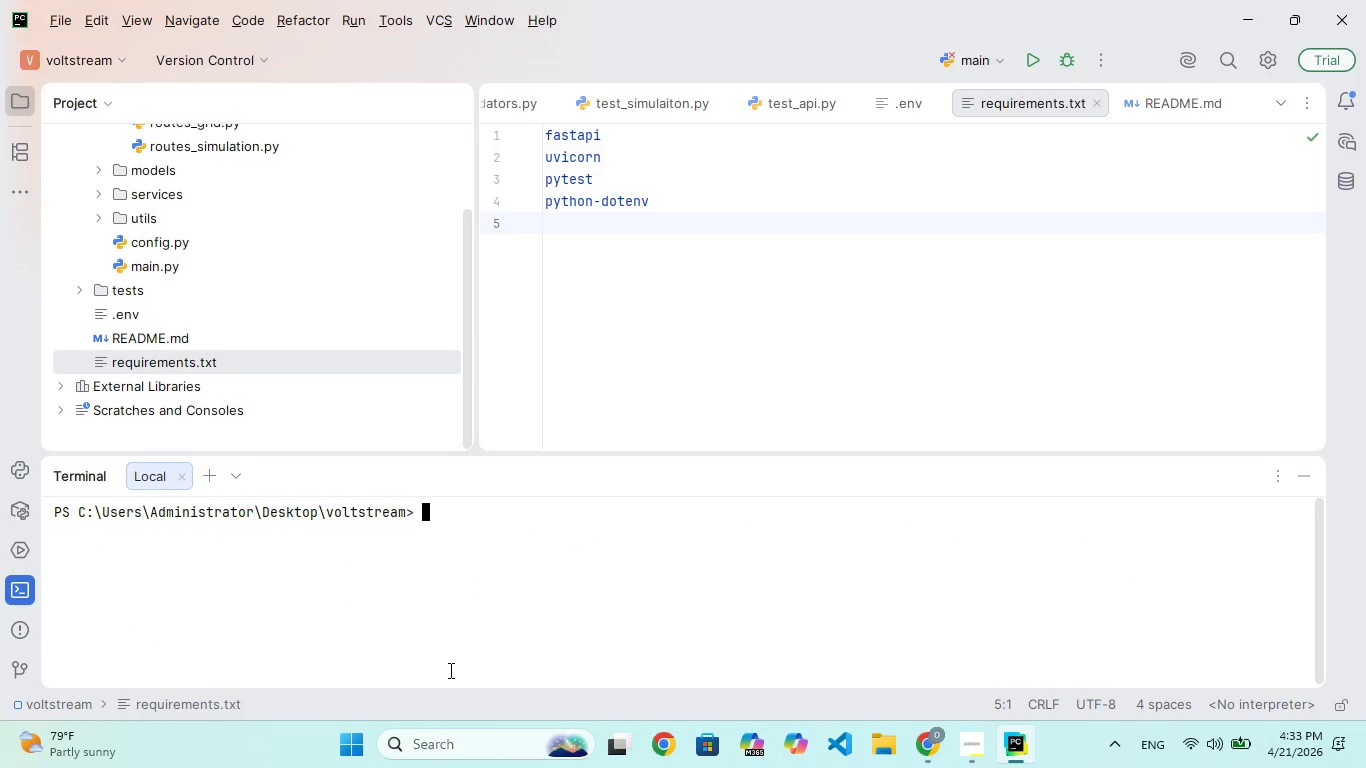 
hold_key(key=L, duration=0.31)
 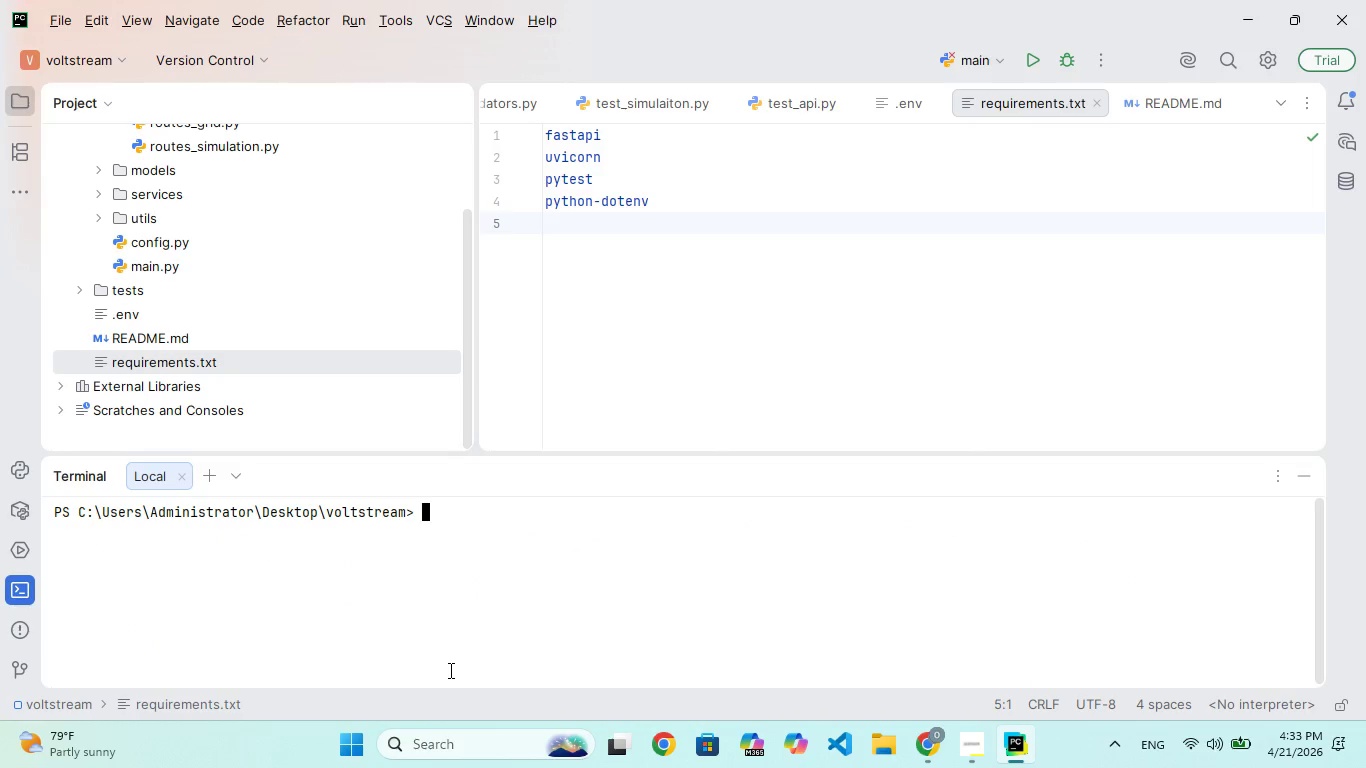 
key(S)
 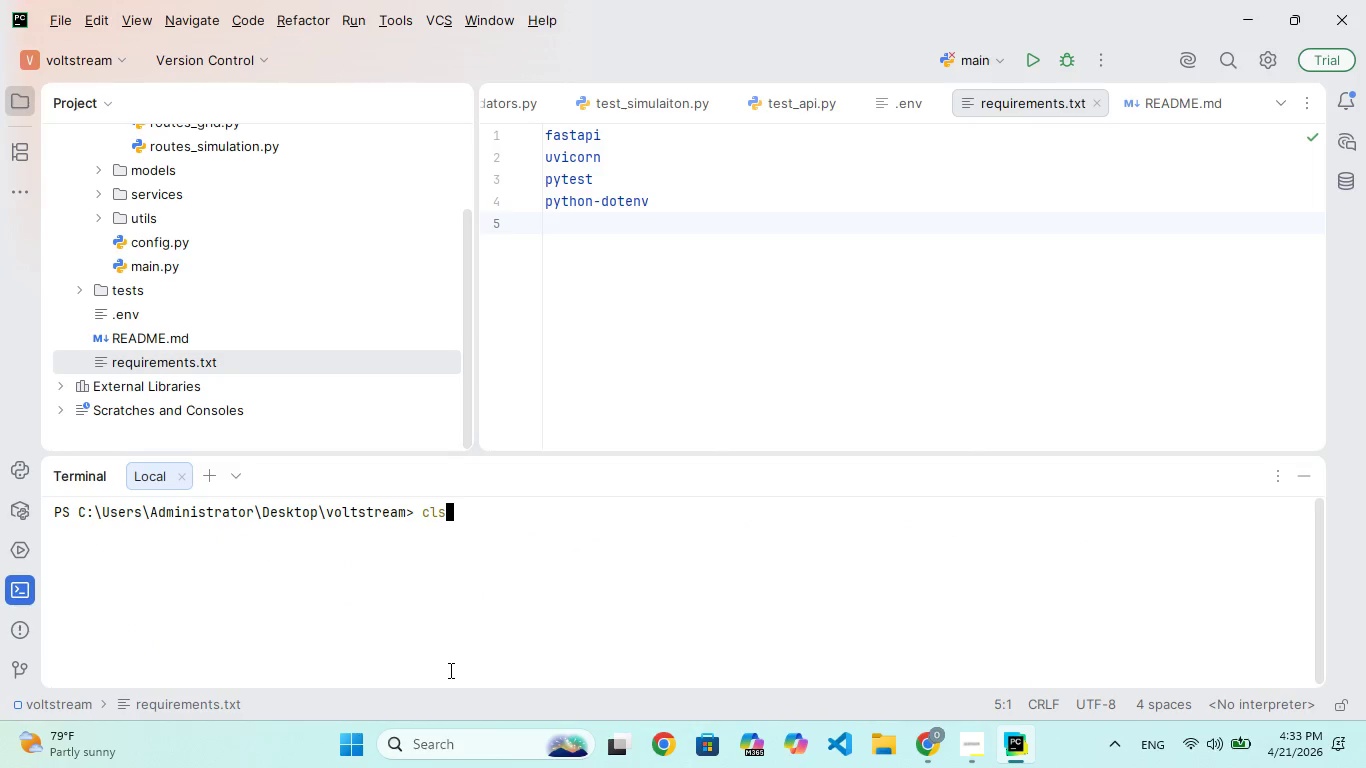 
key(Enter)
 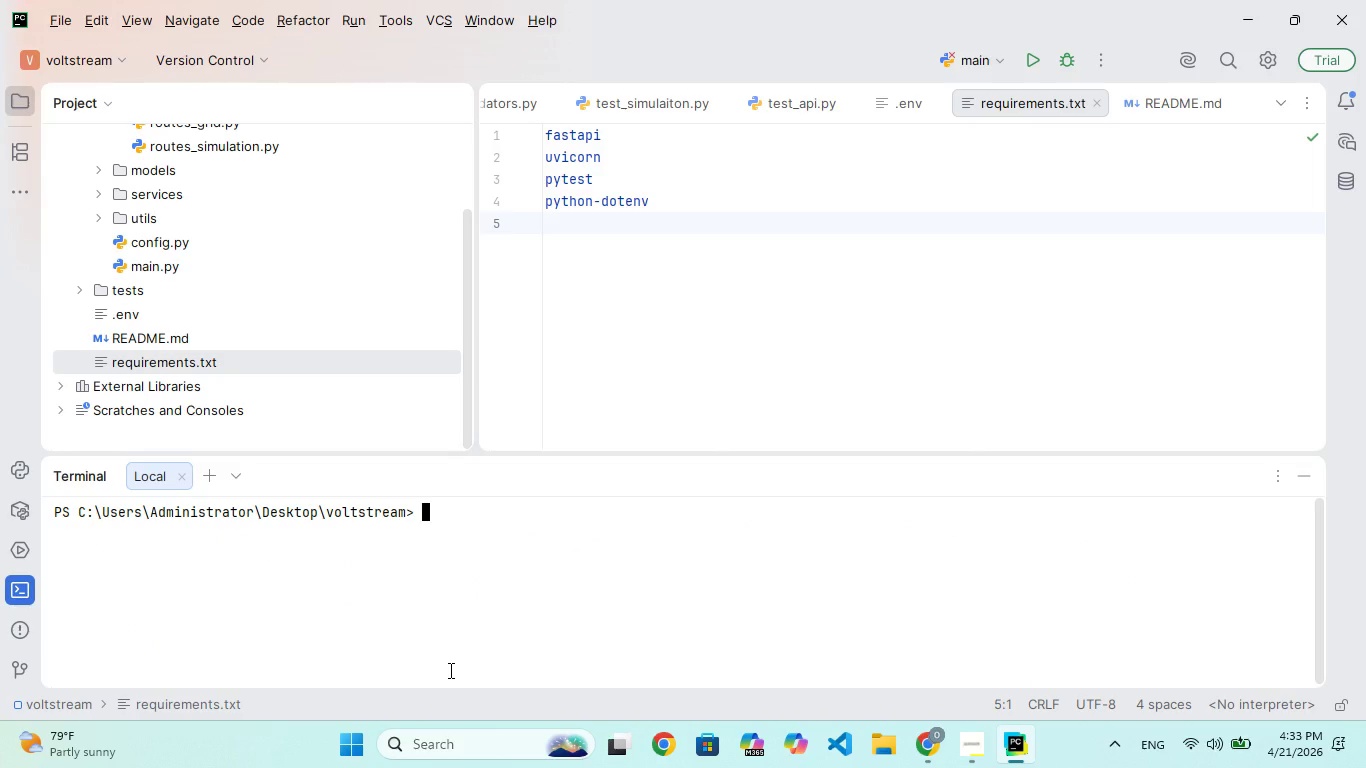 
left_click([449, 670])
 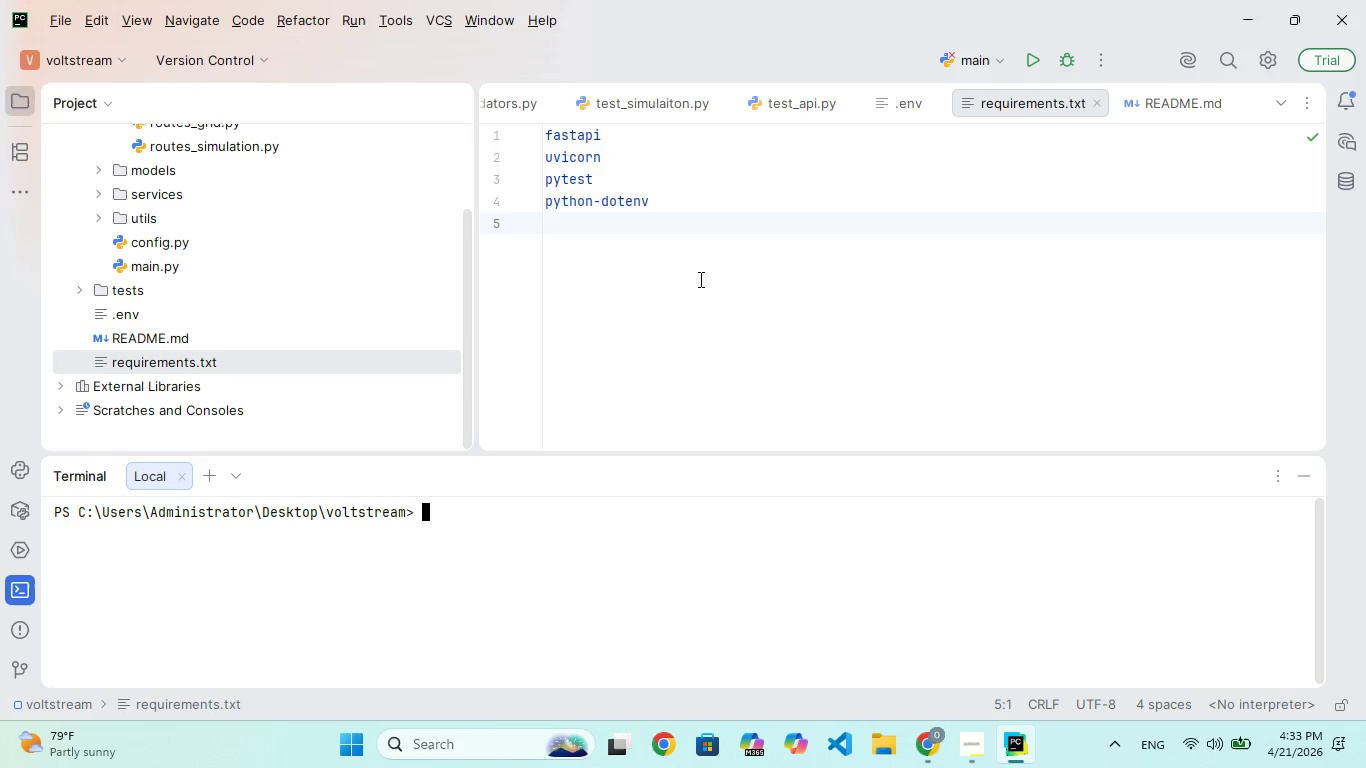 
wait(14.3)
 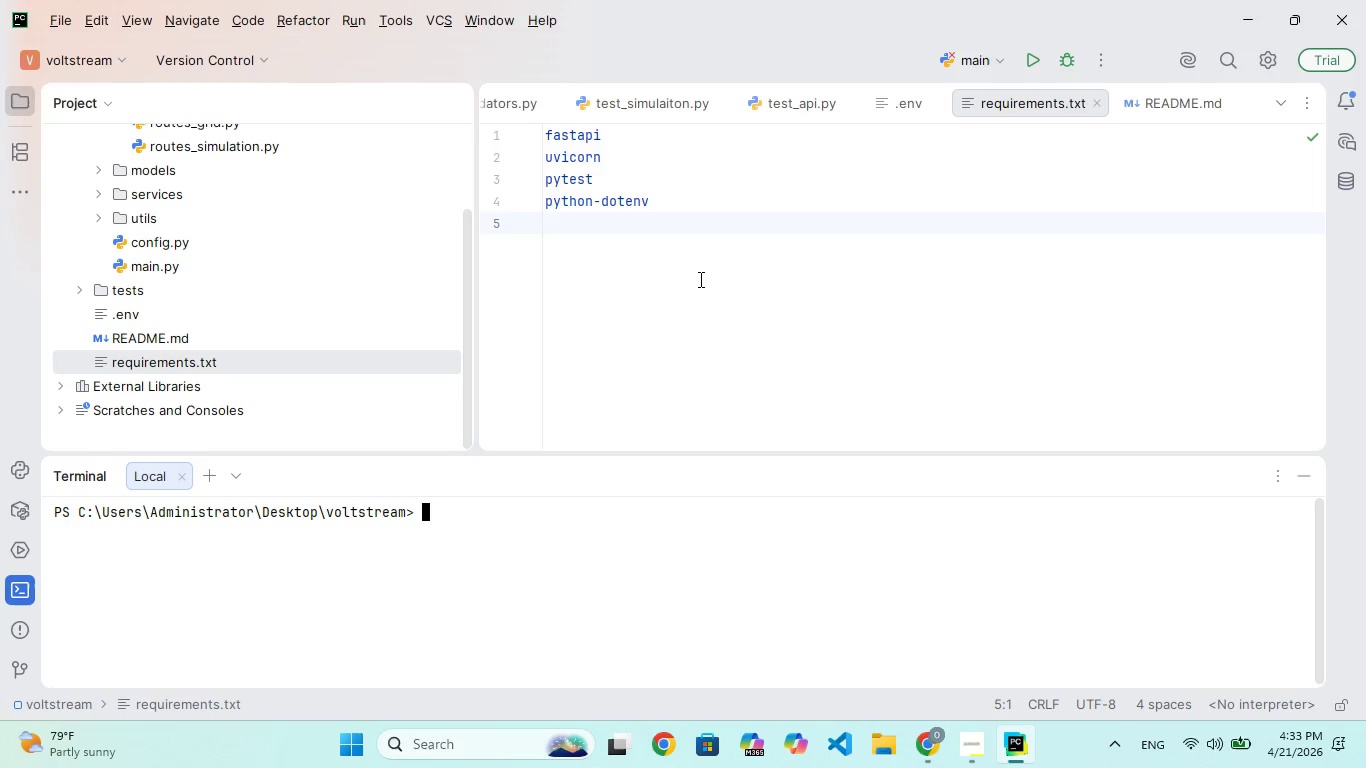 
left_click([135, 189])
 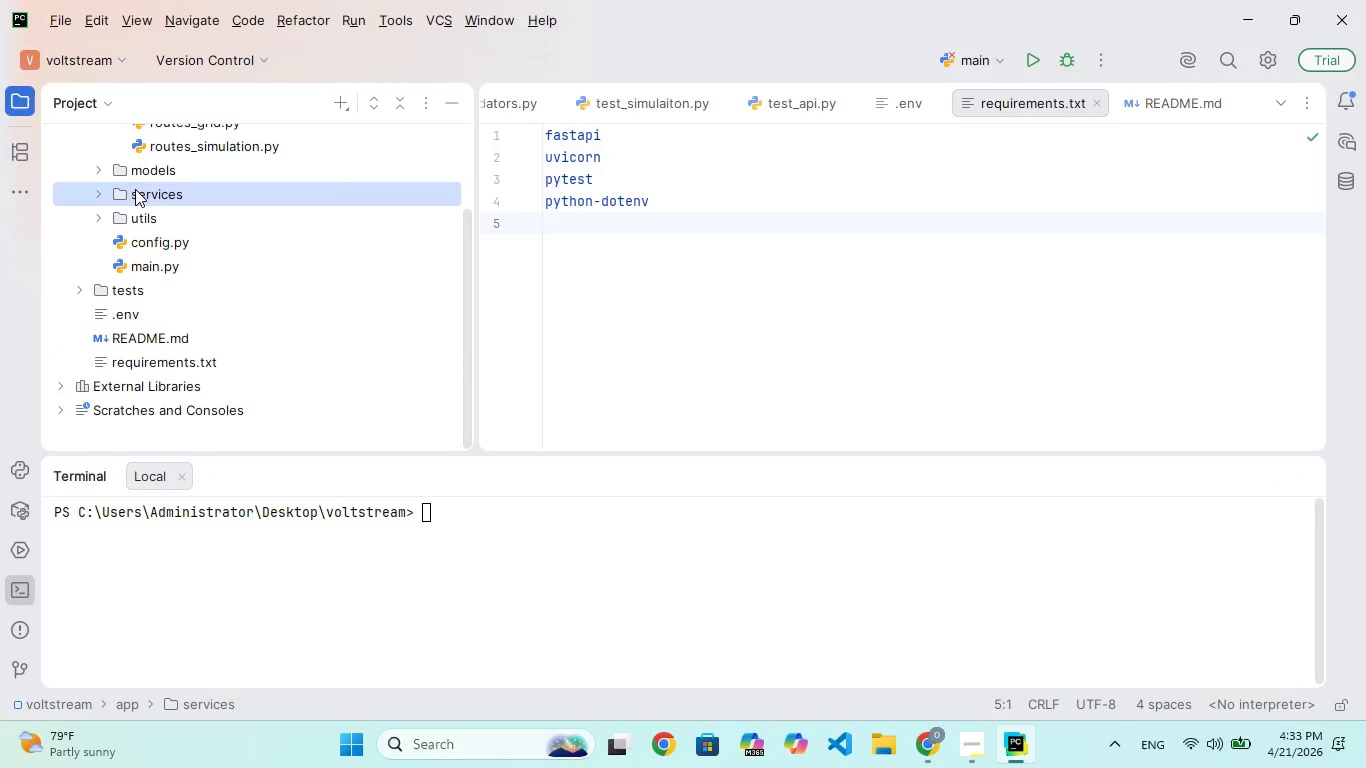 
left_click([135, 189])
 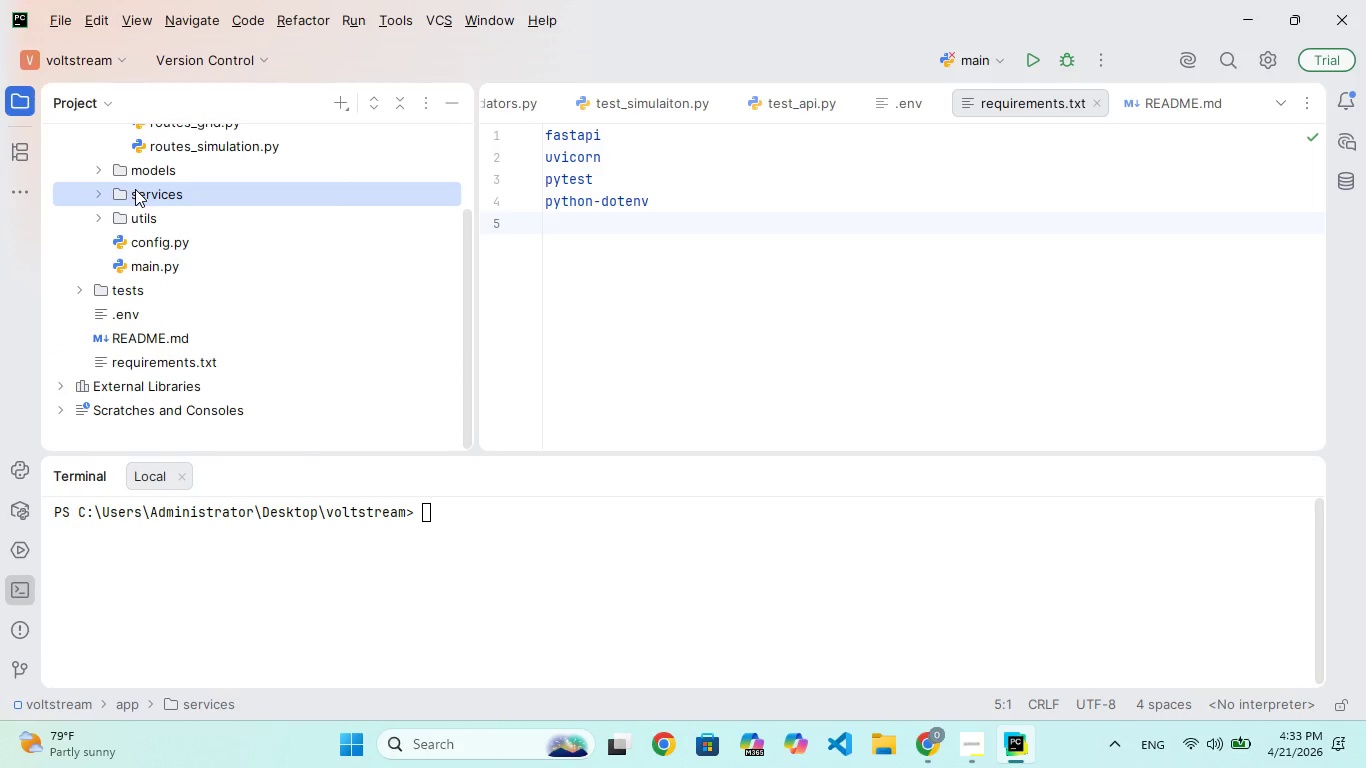 
double_click([135, 189])
 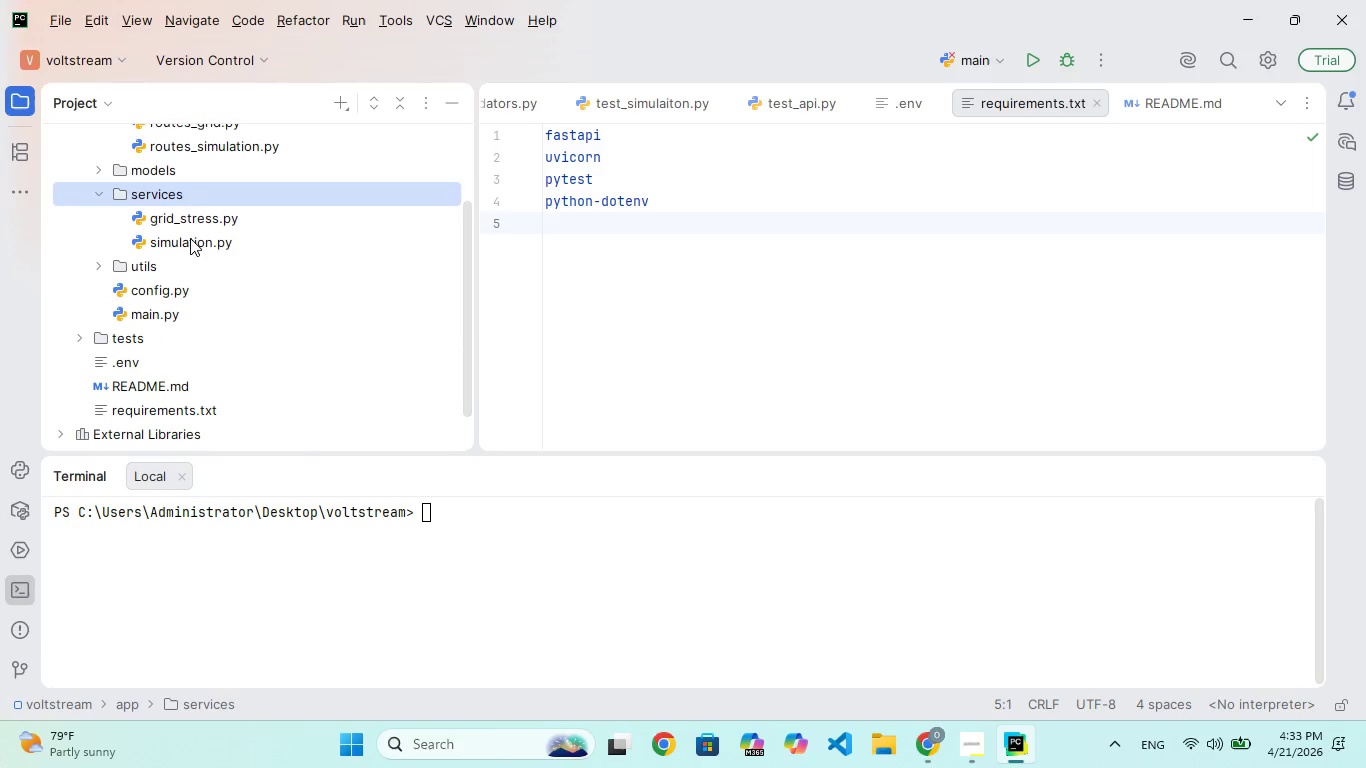 
double_click([191, 238])
 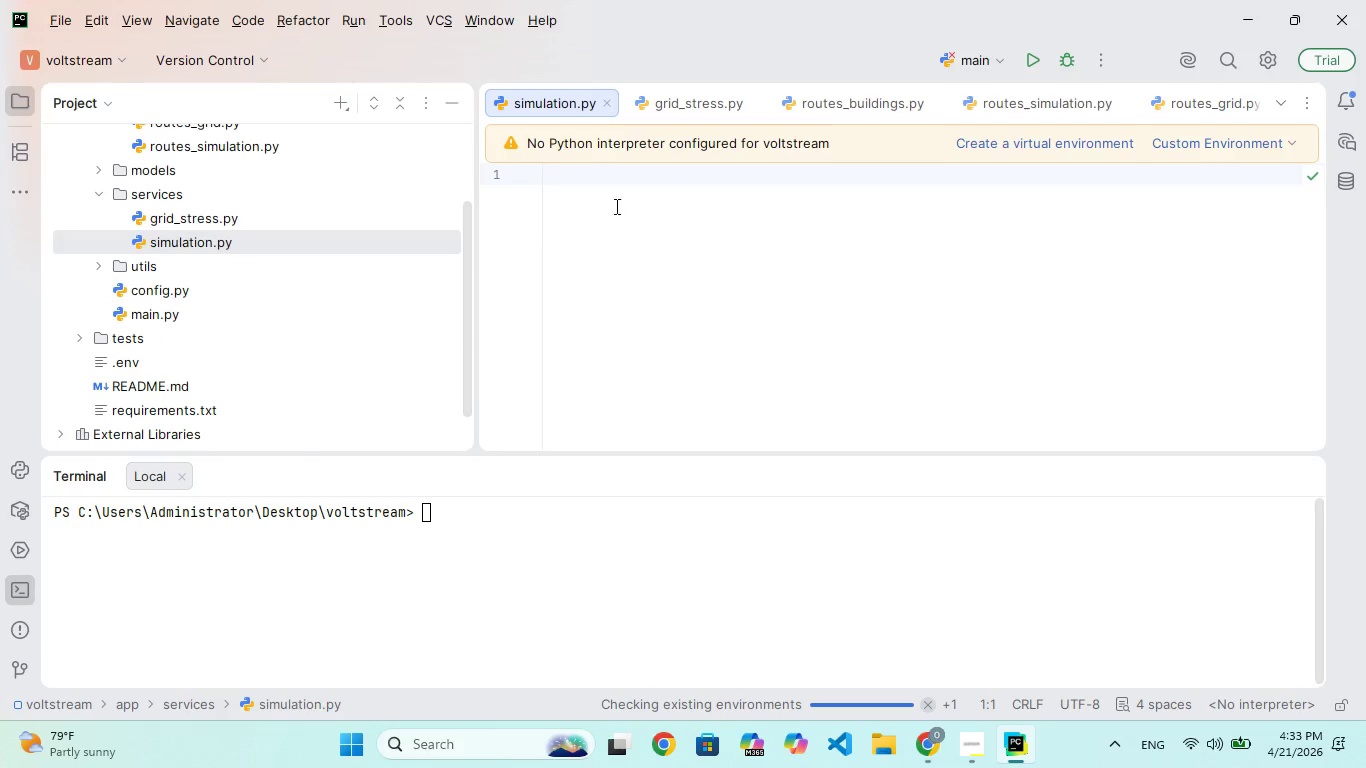 
left_click([669, 182])
 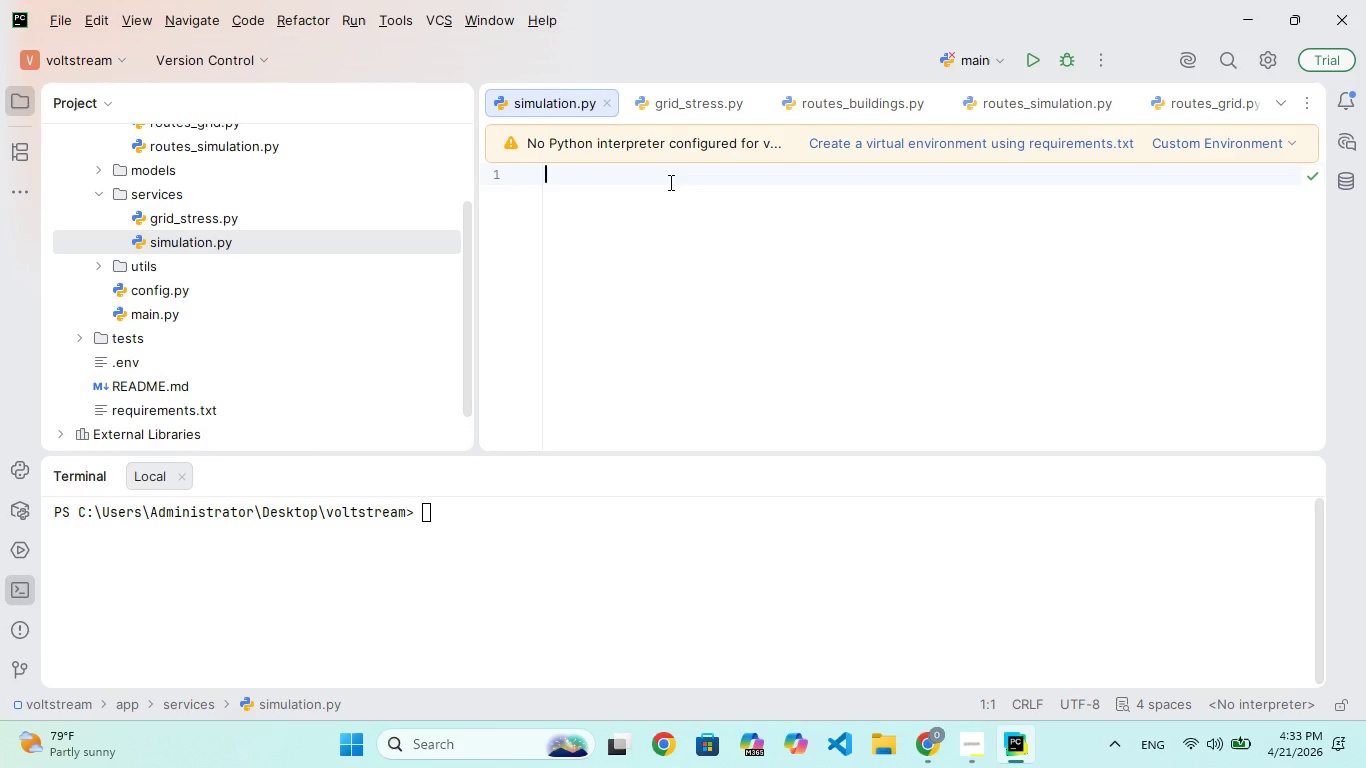 
wait(10.44)
 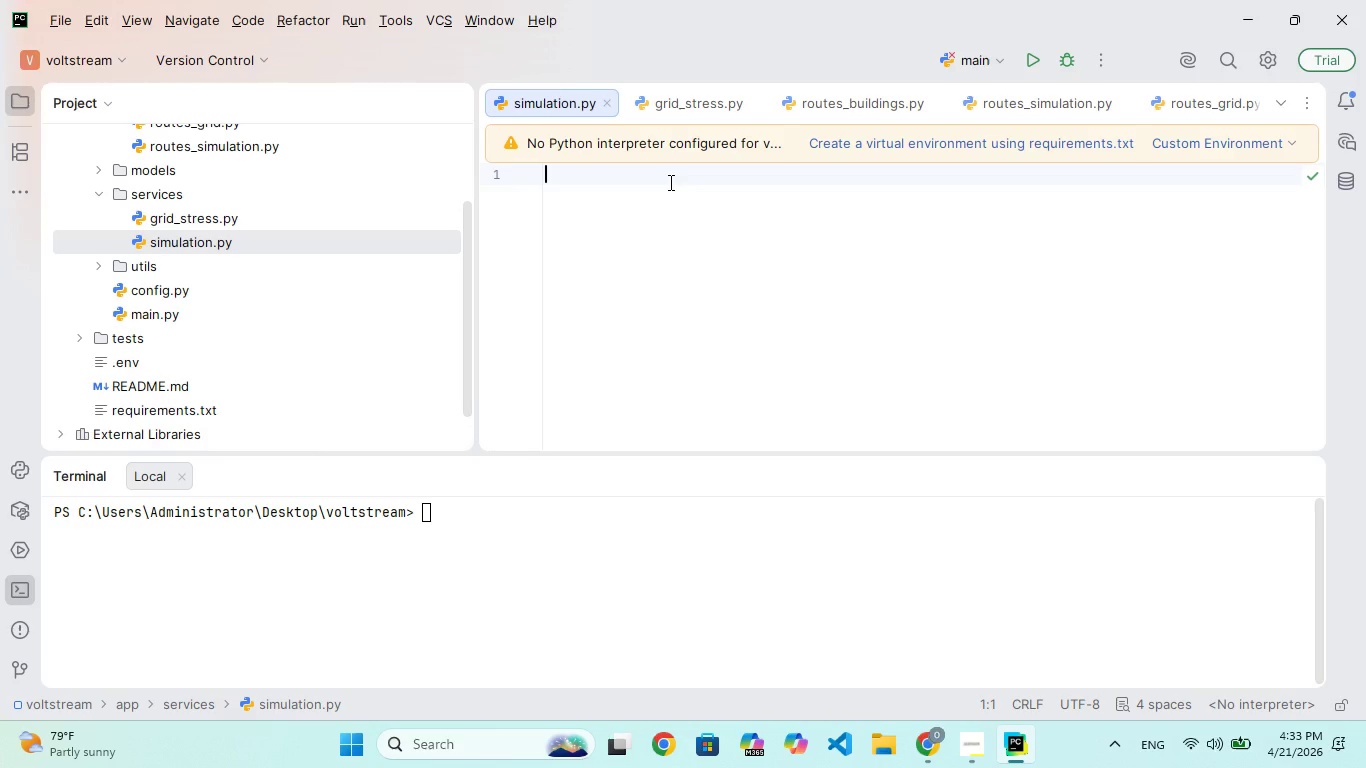 
scroll: coordinate [240, 494], scroll_direction: up, amount: 109.0
 